 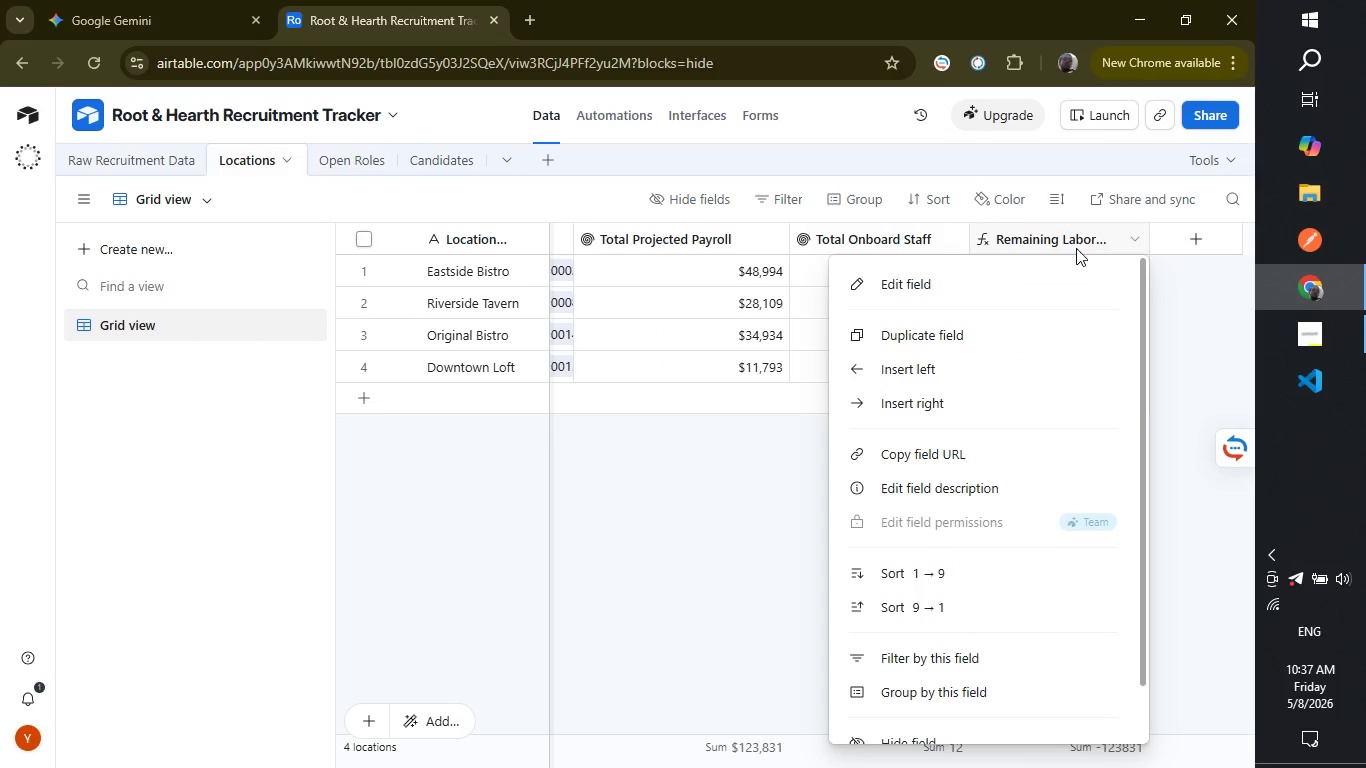 
left_click([983, 294])
 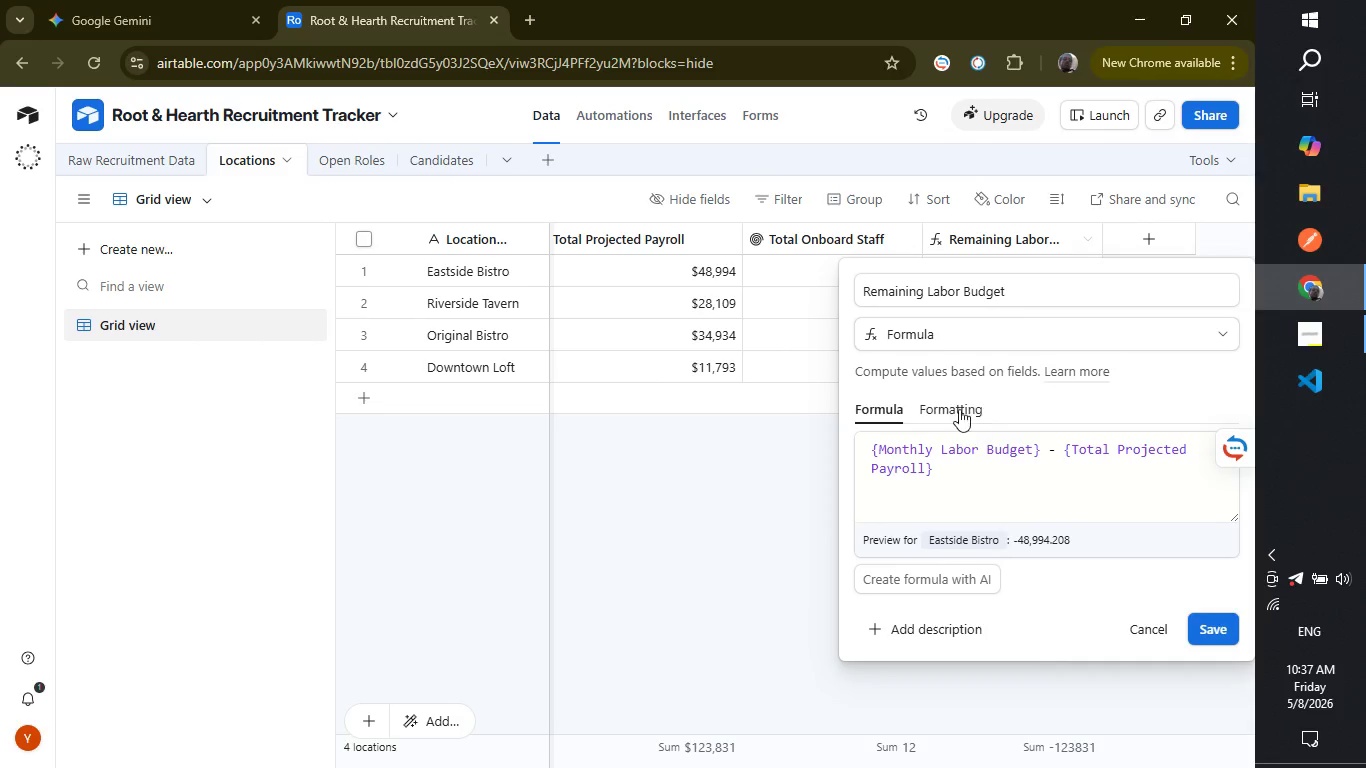 
left_click([954, 402])
 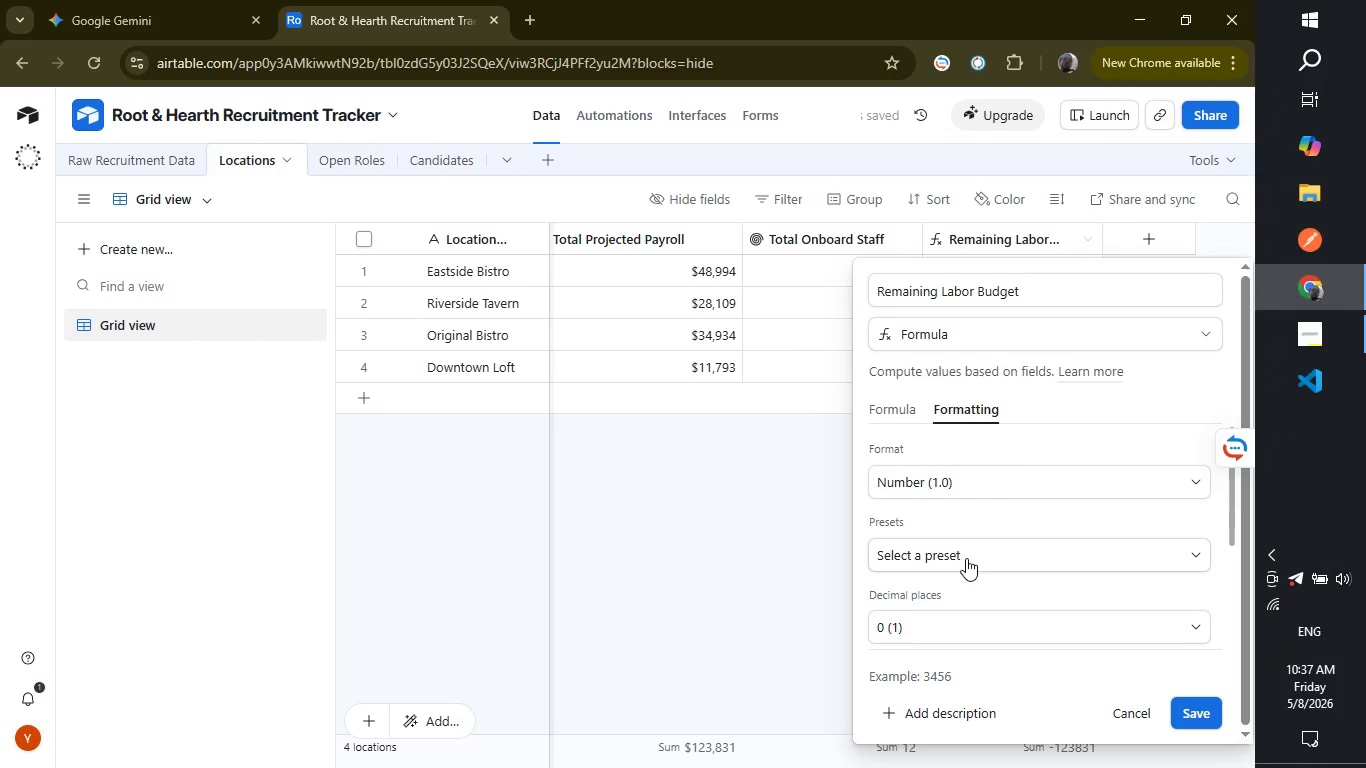 
left_click([1009, 492])
 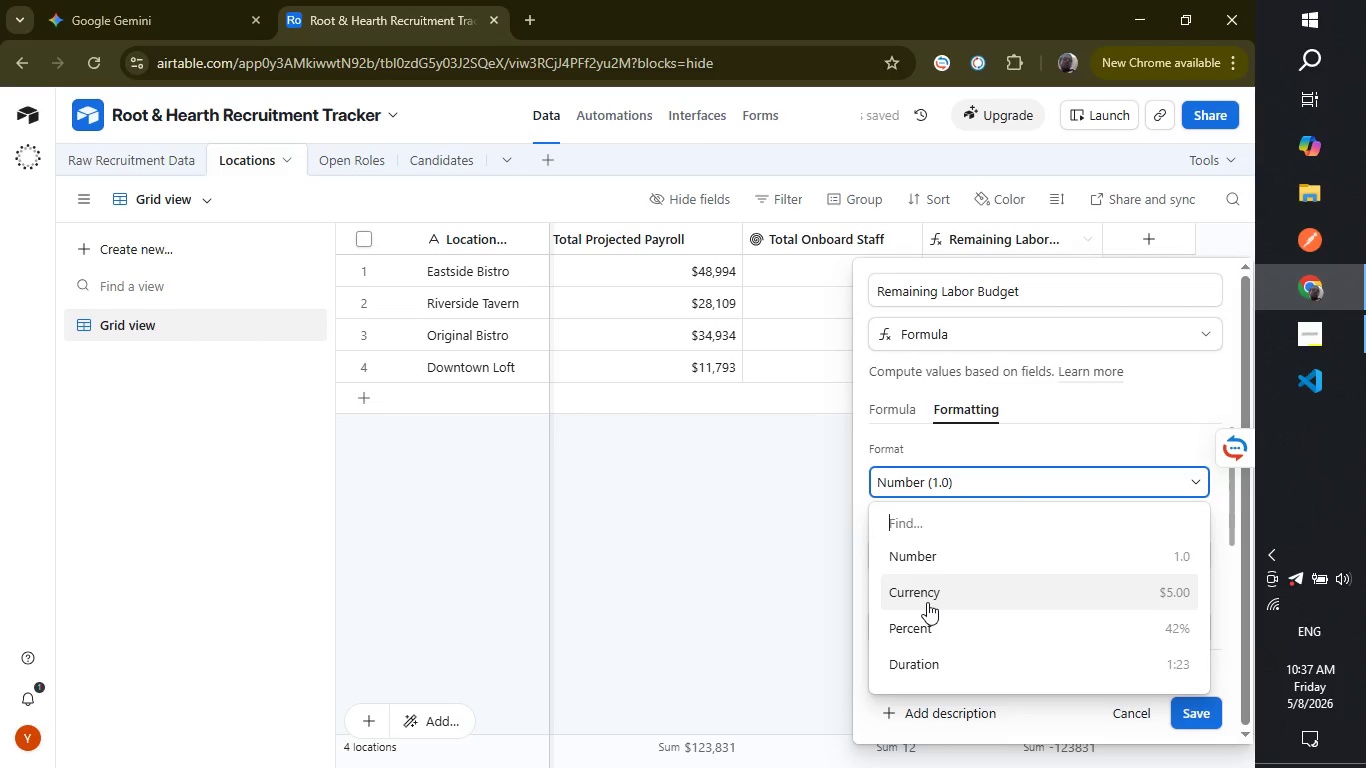 
left_click([927, 602])
 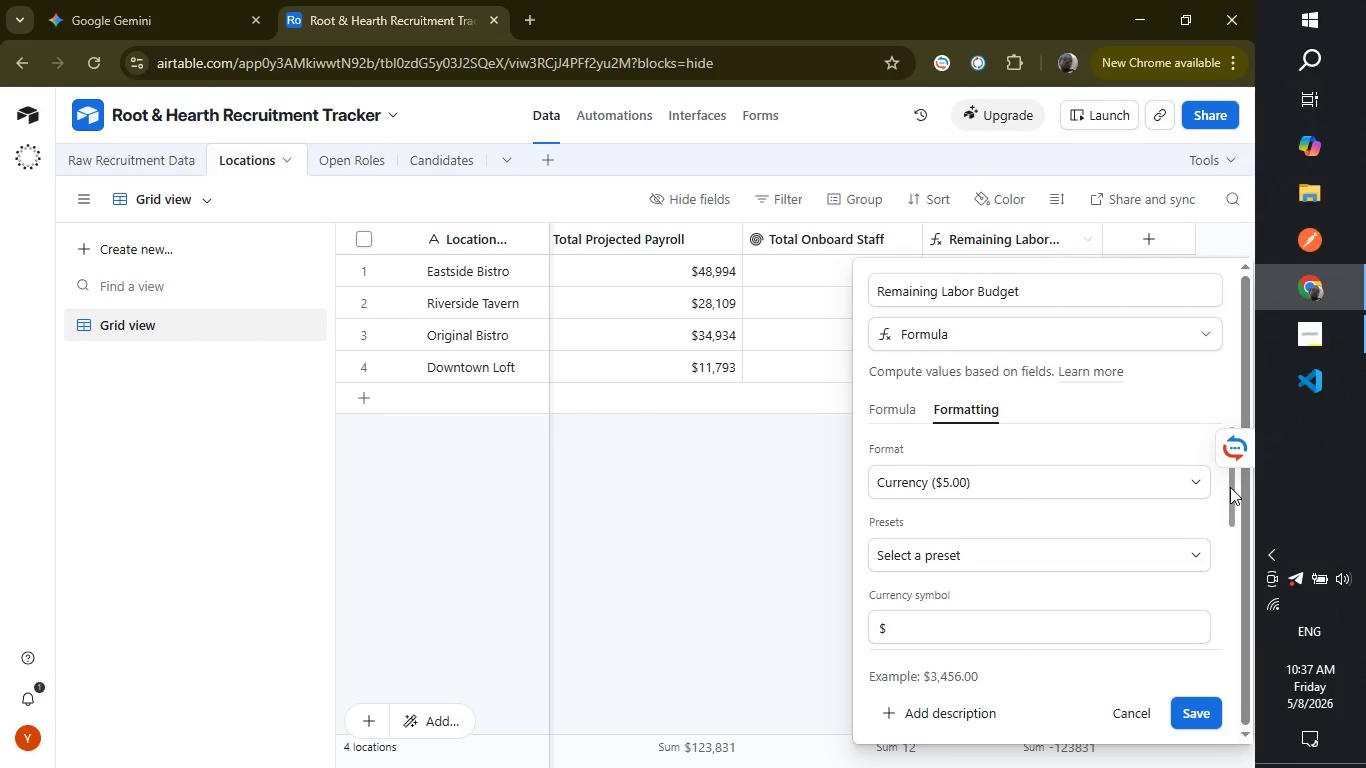 
left_click_drag(start_coordinate=[1229, 487], to_coordinate=[1229, 531])
 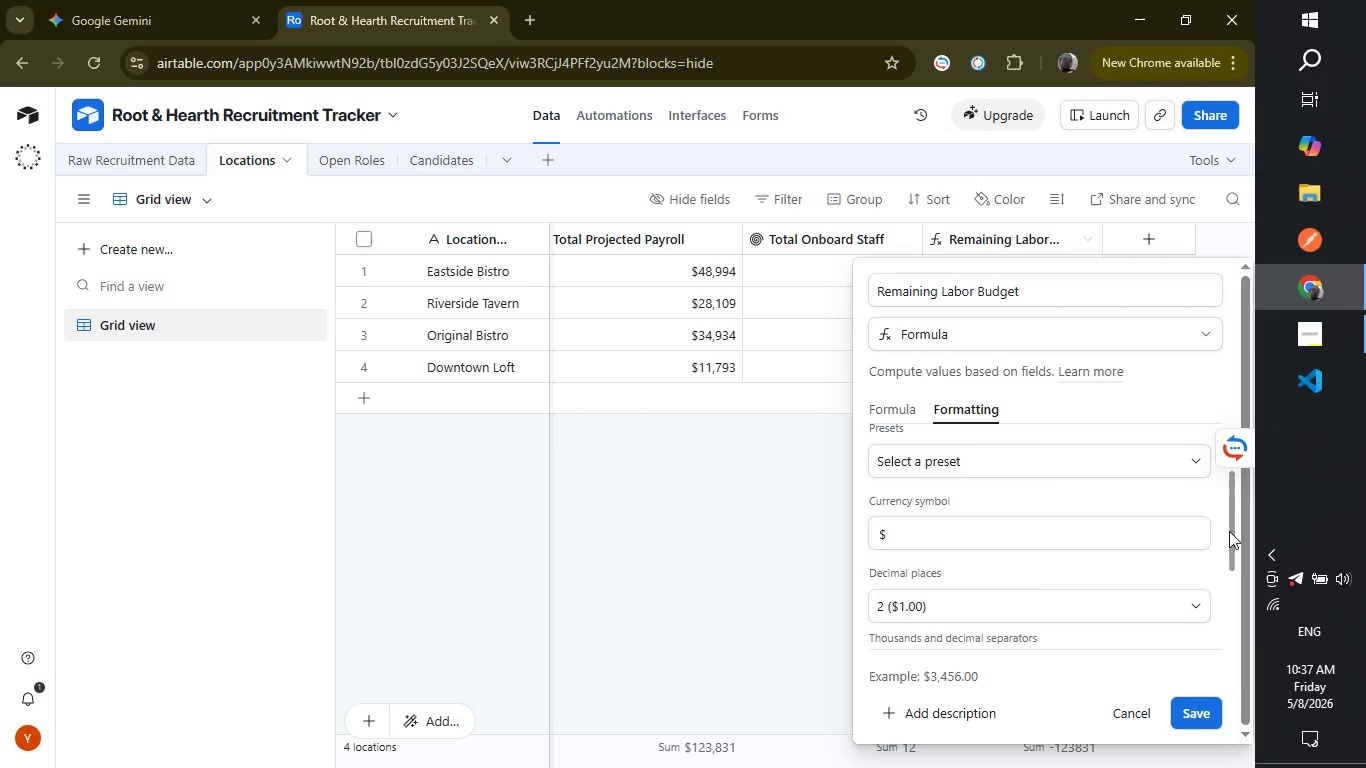 
wait(9.7)
 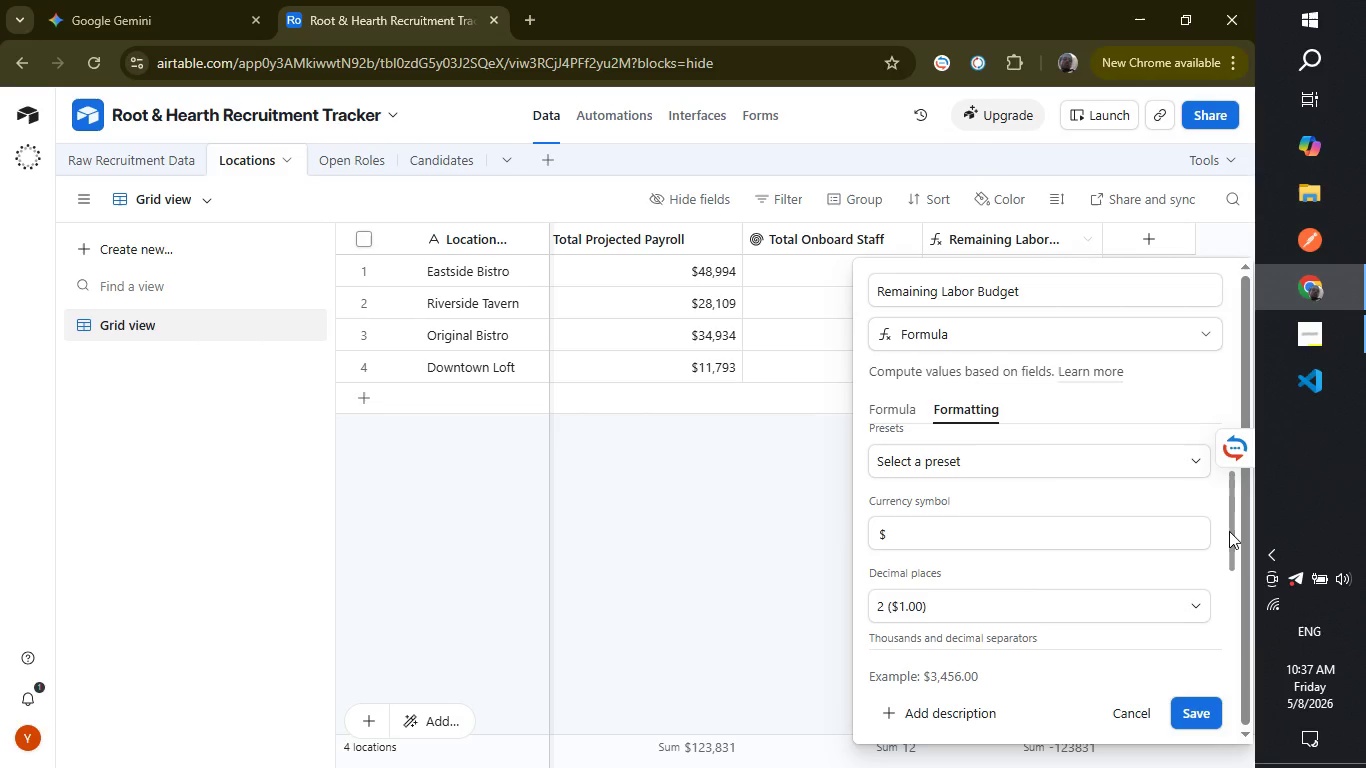 
left_click([1176, 606])
 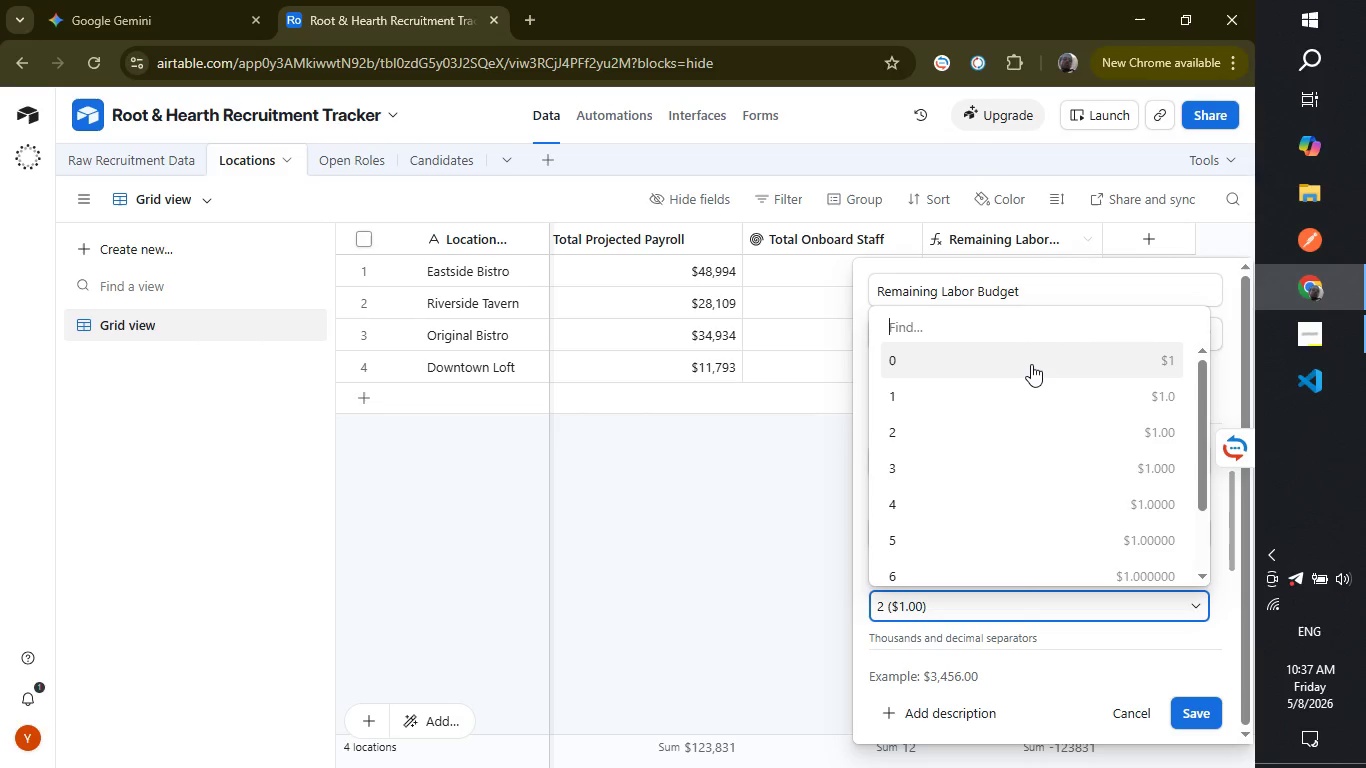 
left_click([1031, 364])
 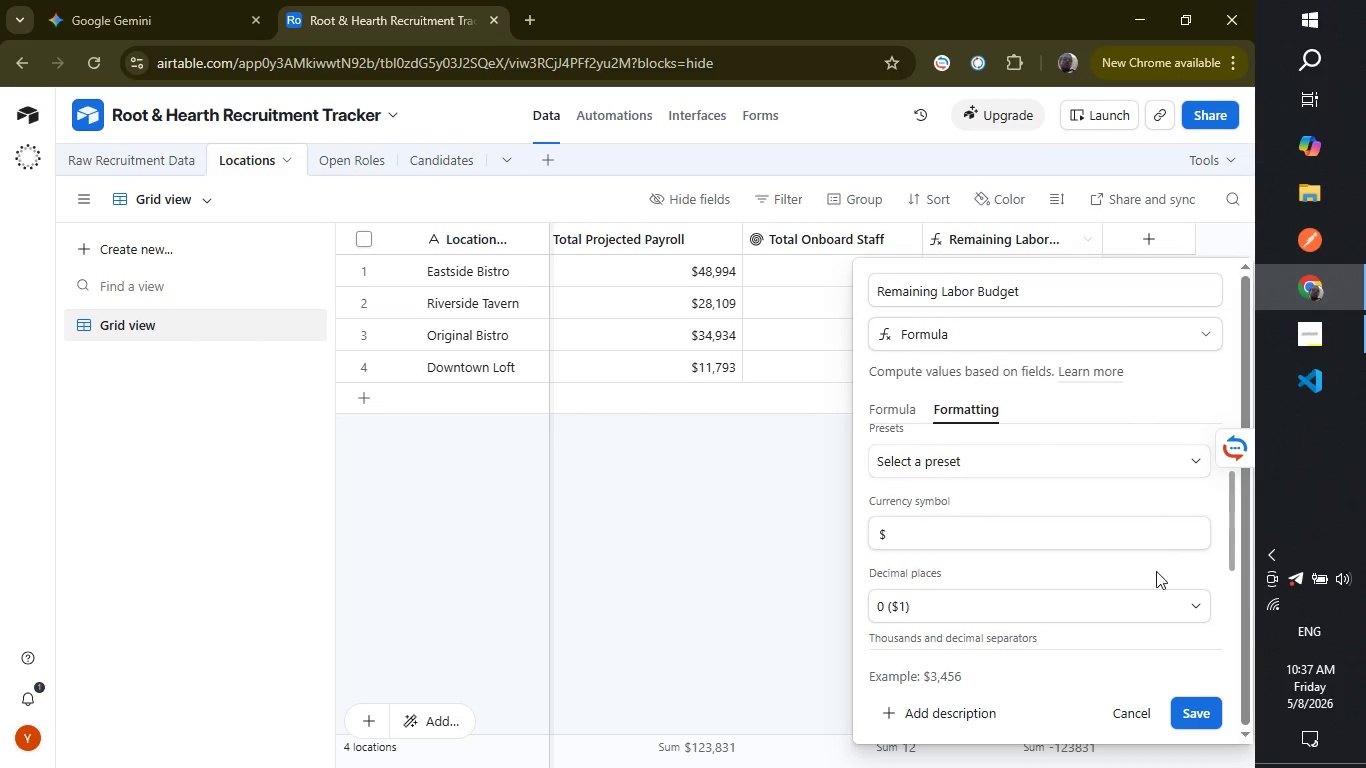 
wait(5.64)
 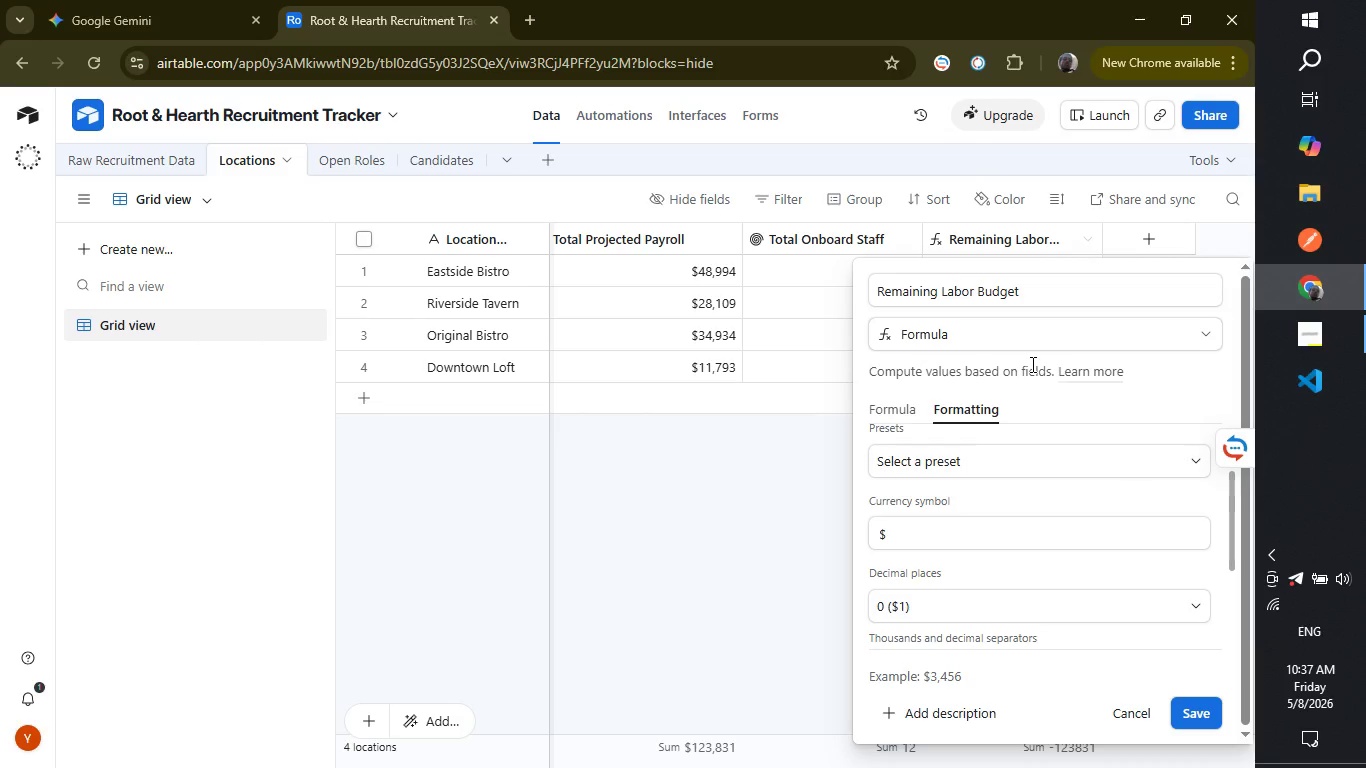 
left_click([1203, 725])
 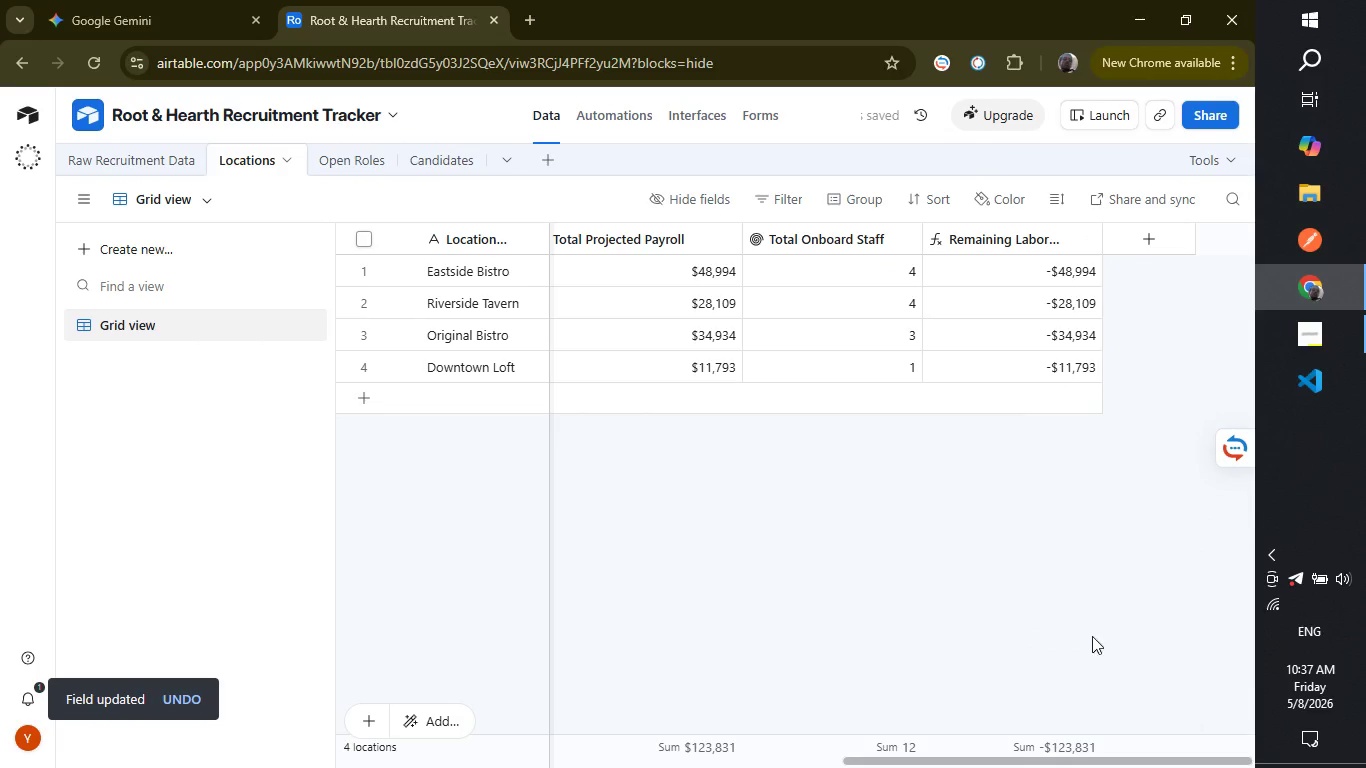 
left_click([1045, 598])
 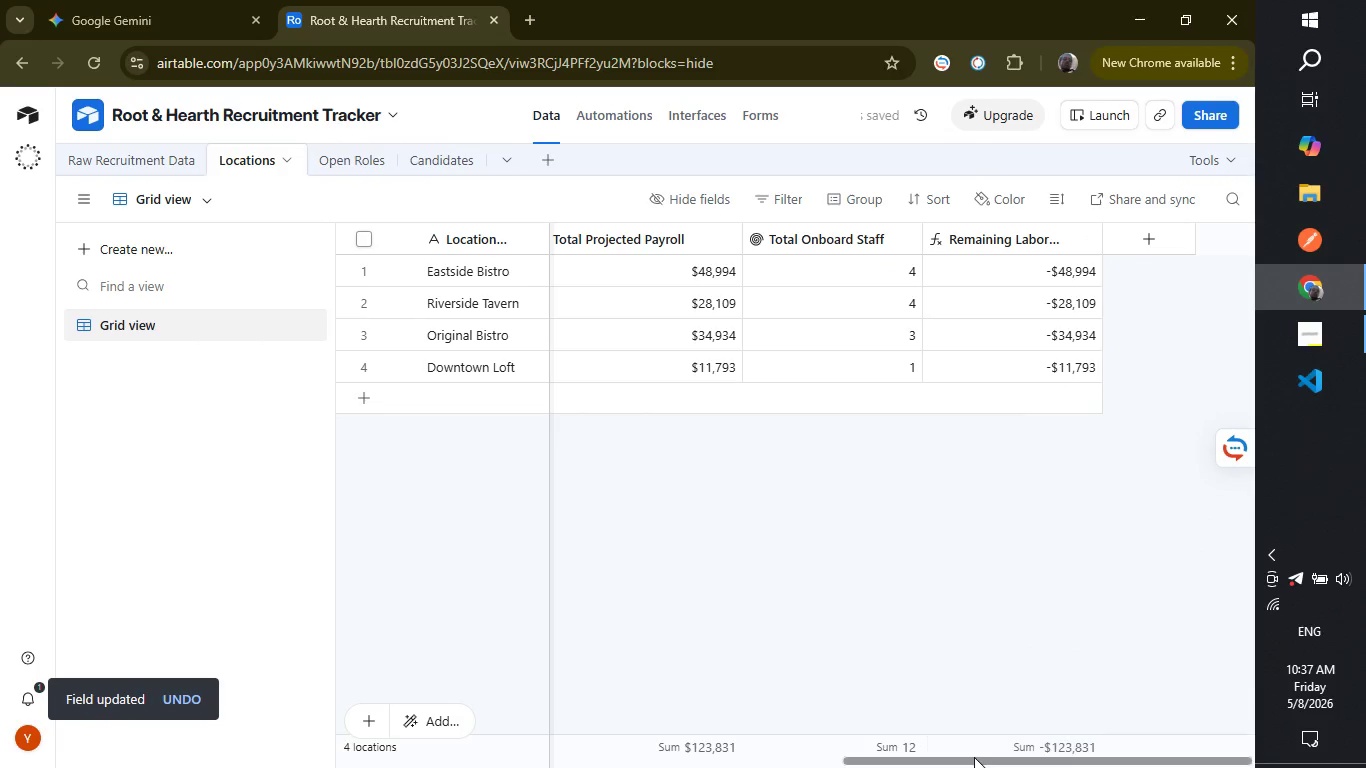 
left_click_drag(start_coordinate=[973, 757], to_coordinate=[699, 767])
 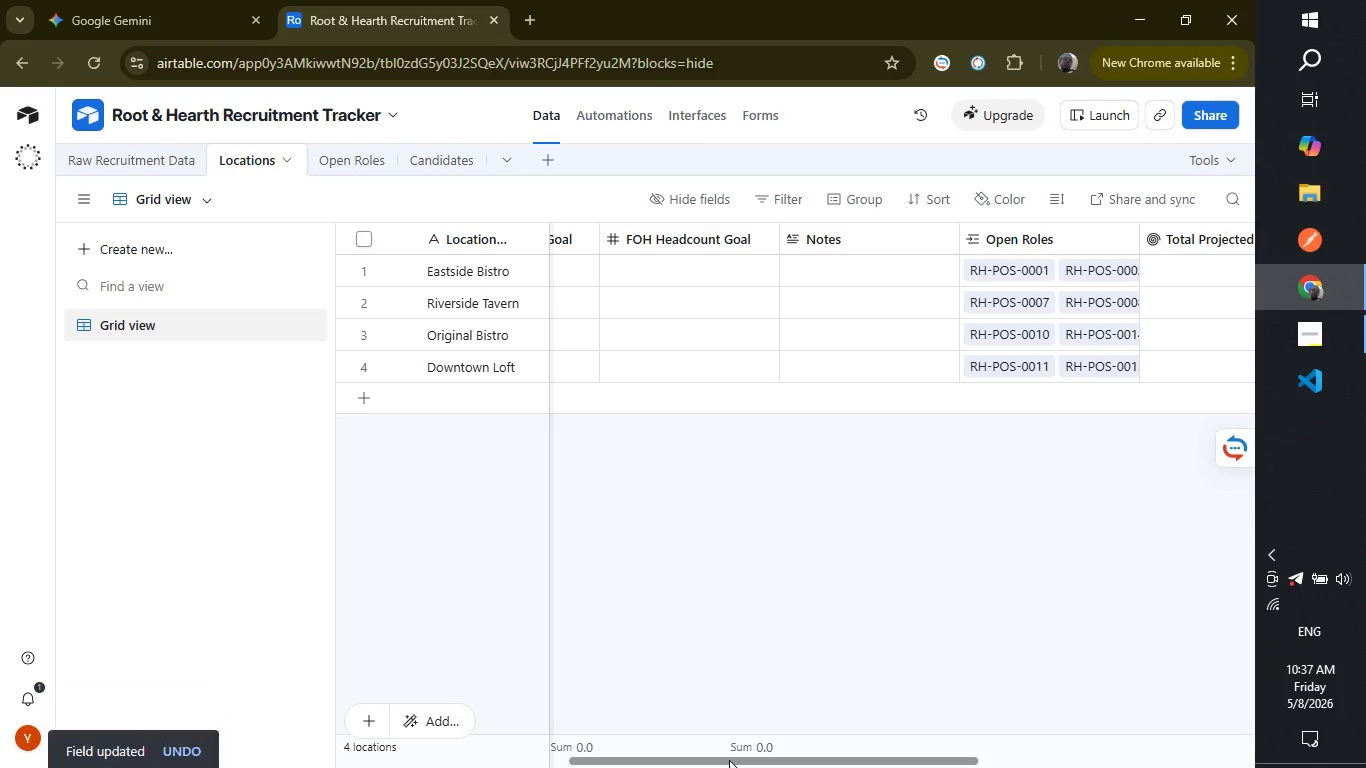 
left_click_drag(start_coordinate=[729, 760], to_coordinate=[665, 759])
 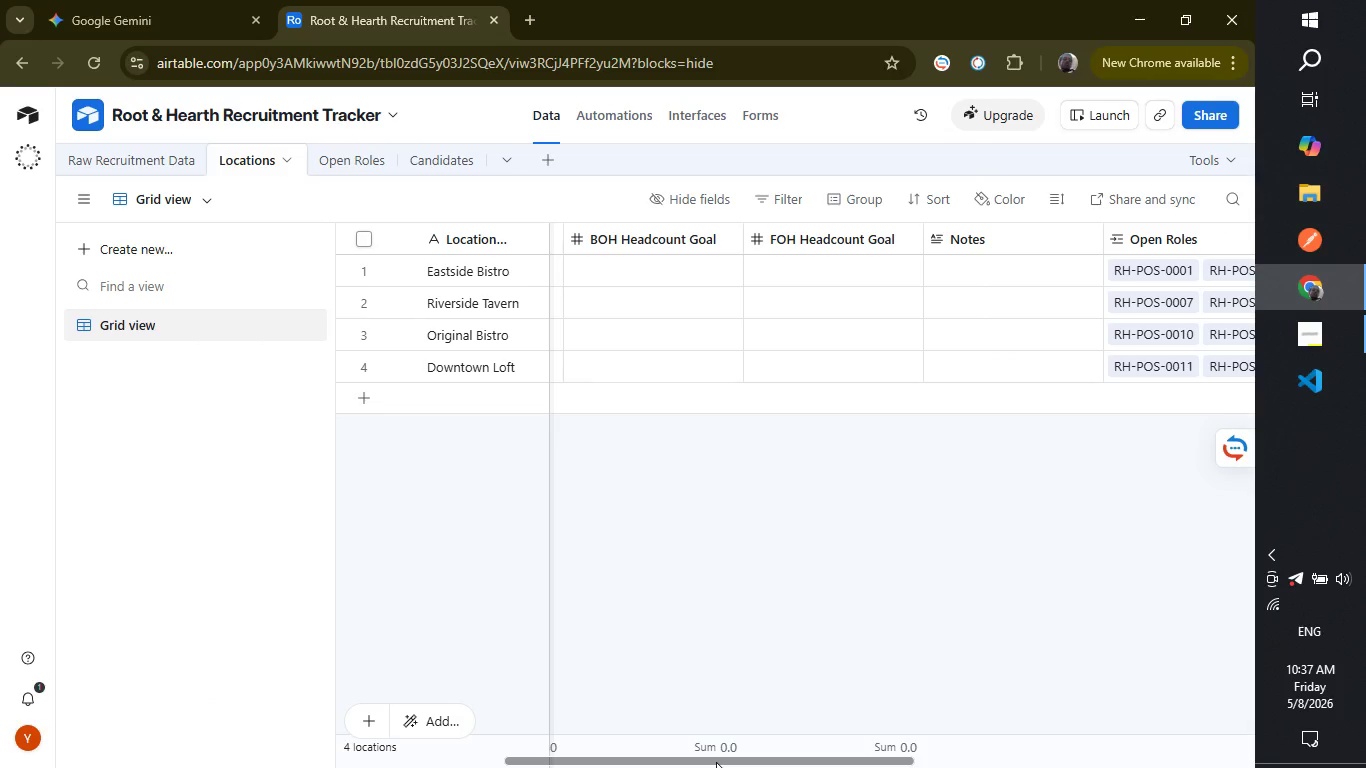 
left_click_drag(start_coordinate=[716, 762], to_coordinate=[598, 767])
 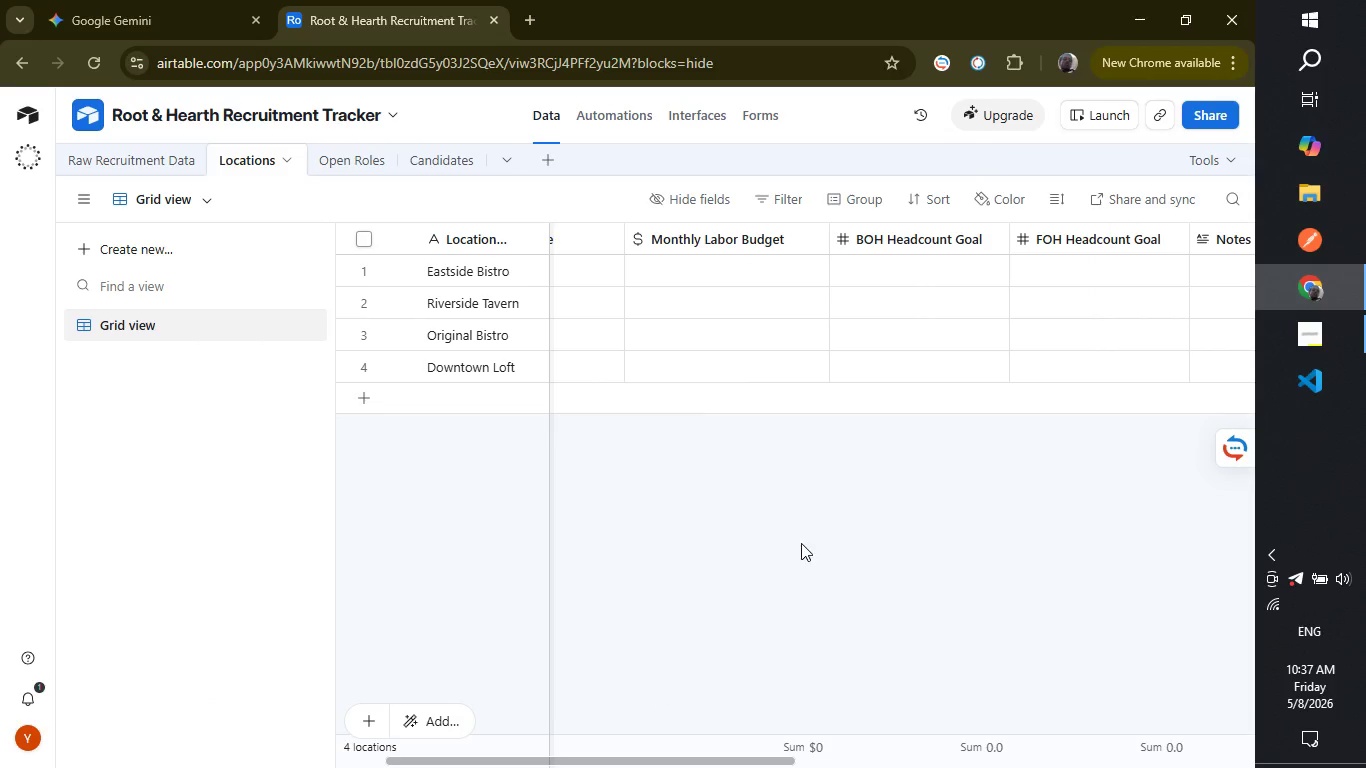 
left_click([801, 543])
 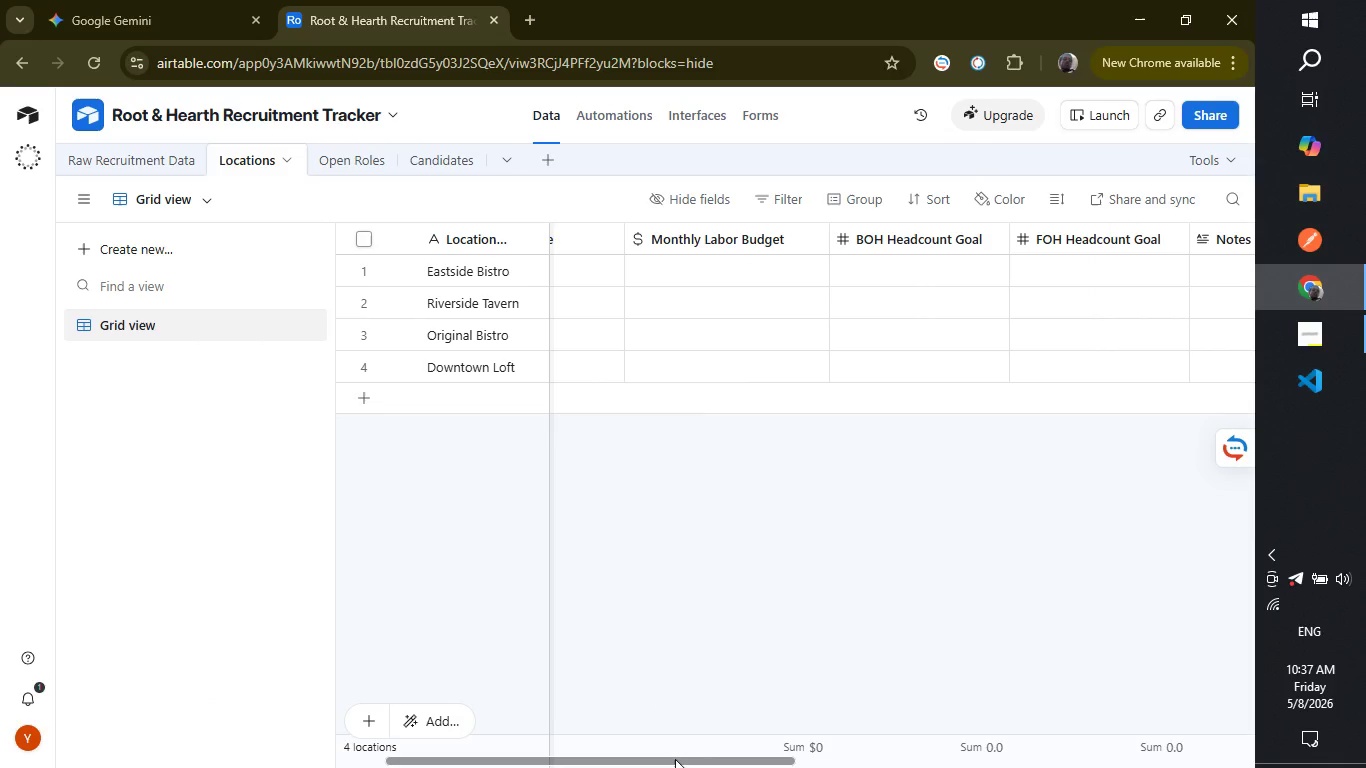 
left_click_drag(start_coordinate=[675, 759], to_coordinate=[536, 767])
 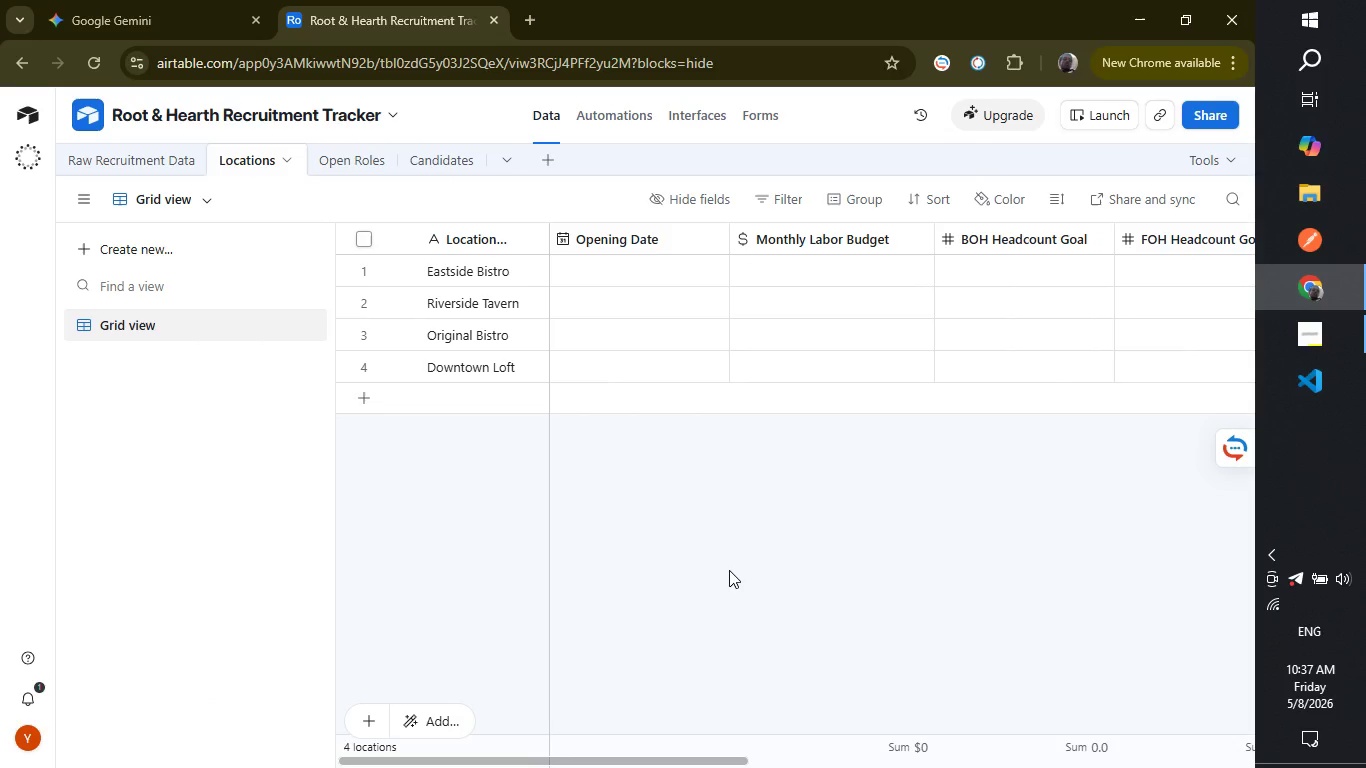 
left_click([729, 570])
 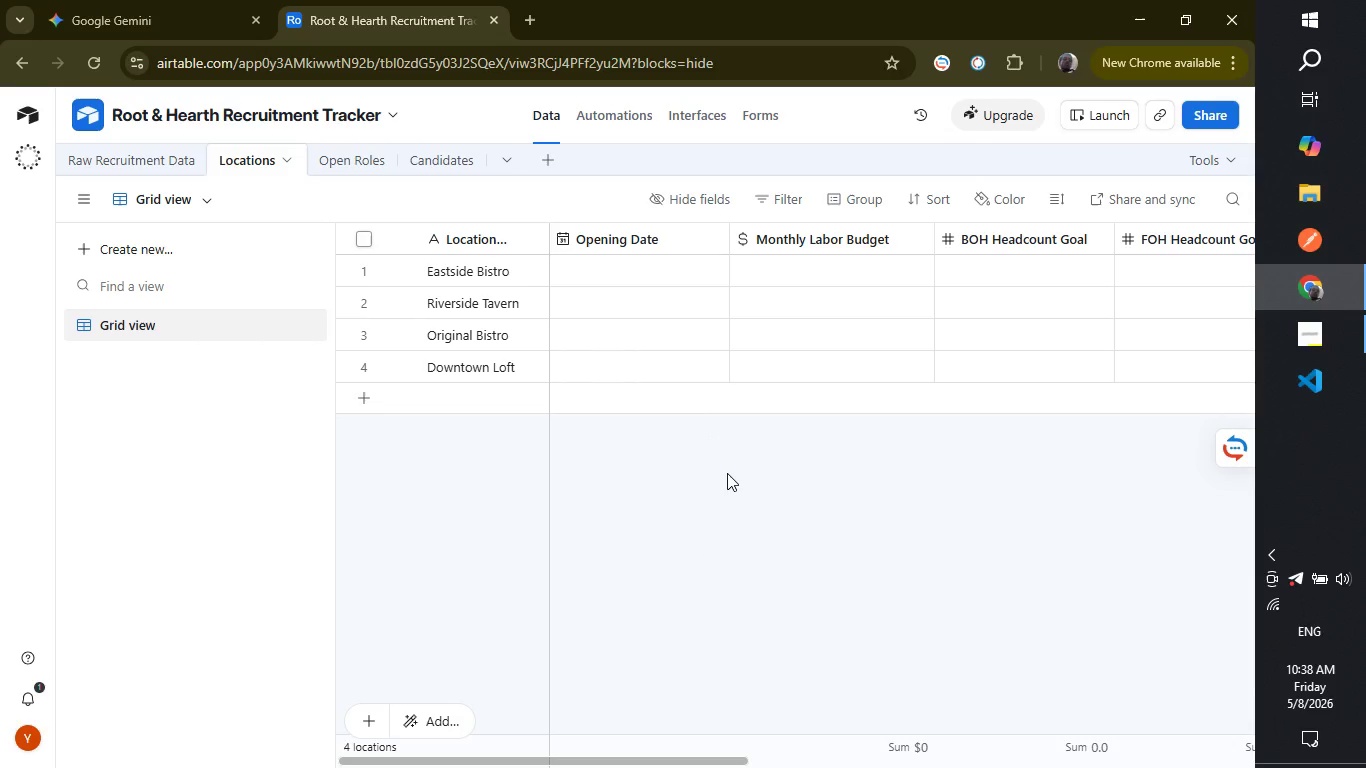 
wait(57.41)
 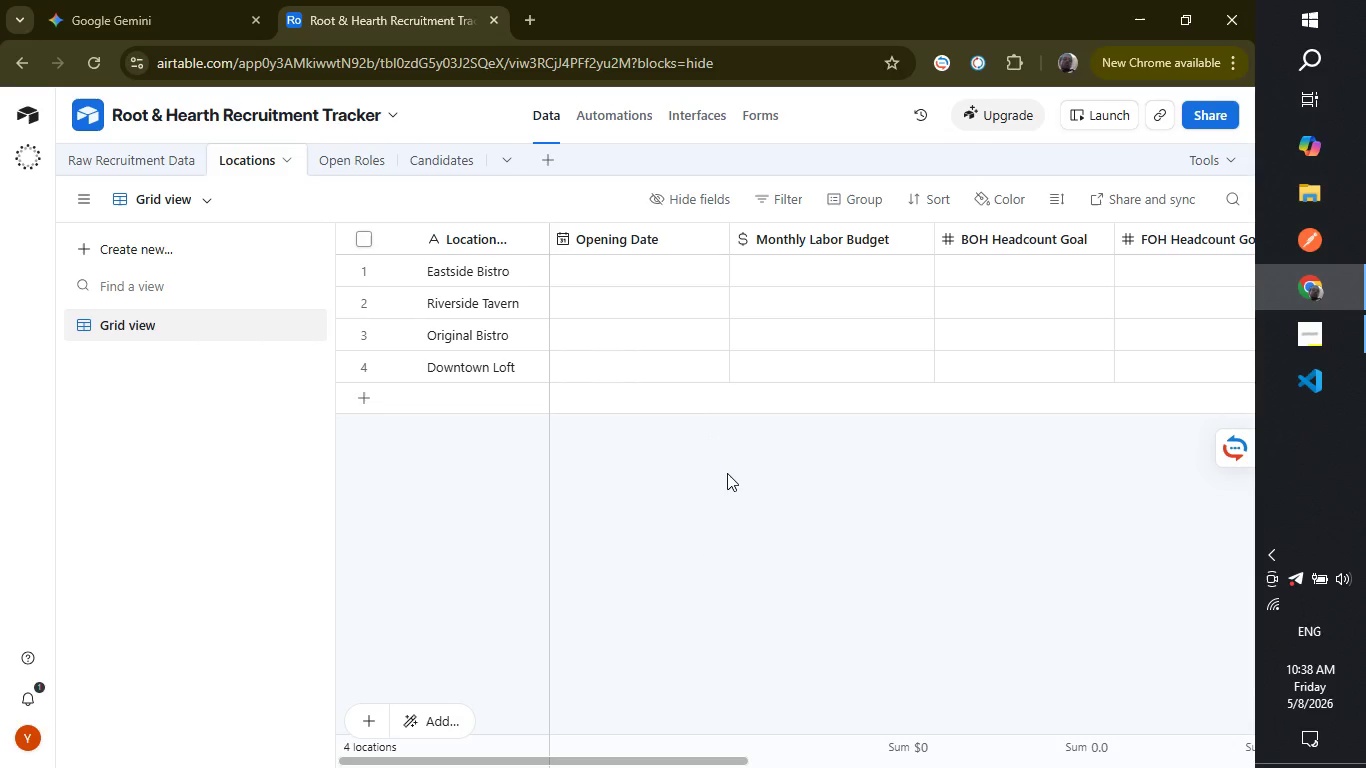 
left_click_drag(start_coordinate=[696, 755], to_coordinate=[892, 761])
 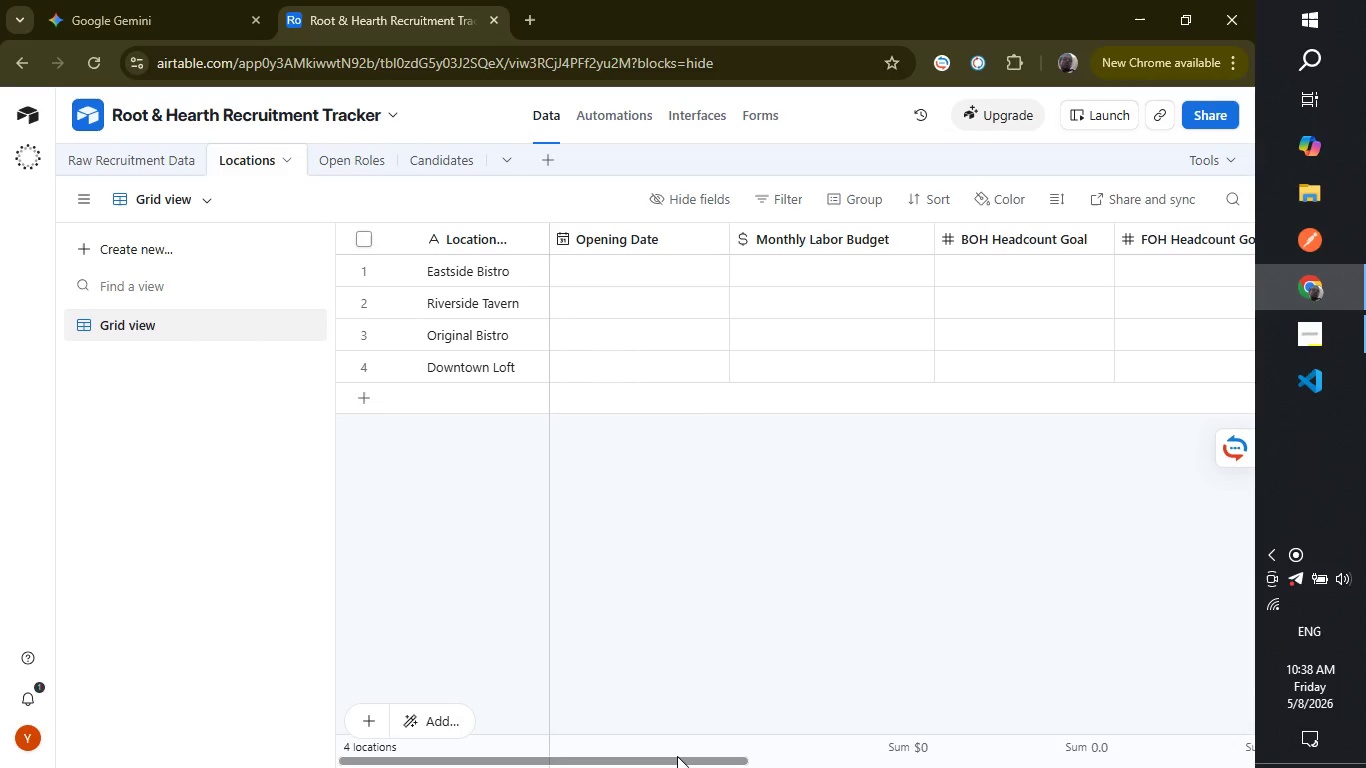 
left_click_drag(start_coordinate=[677, 756], to_coordinate=[1365, 742])
 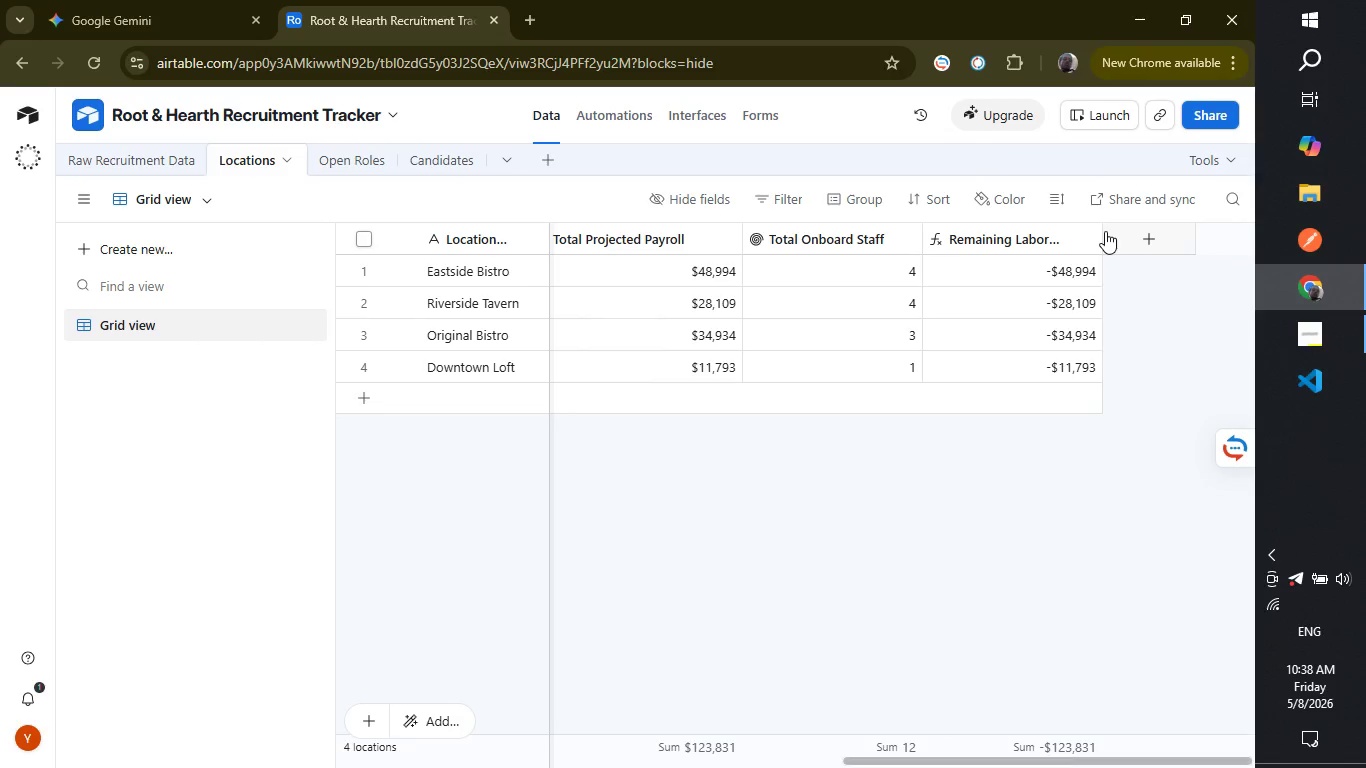 
left_click_drag(start_coordinate=[1099, 231], to_coordinate=[1117, 229])
 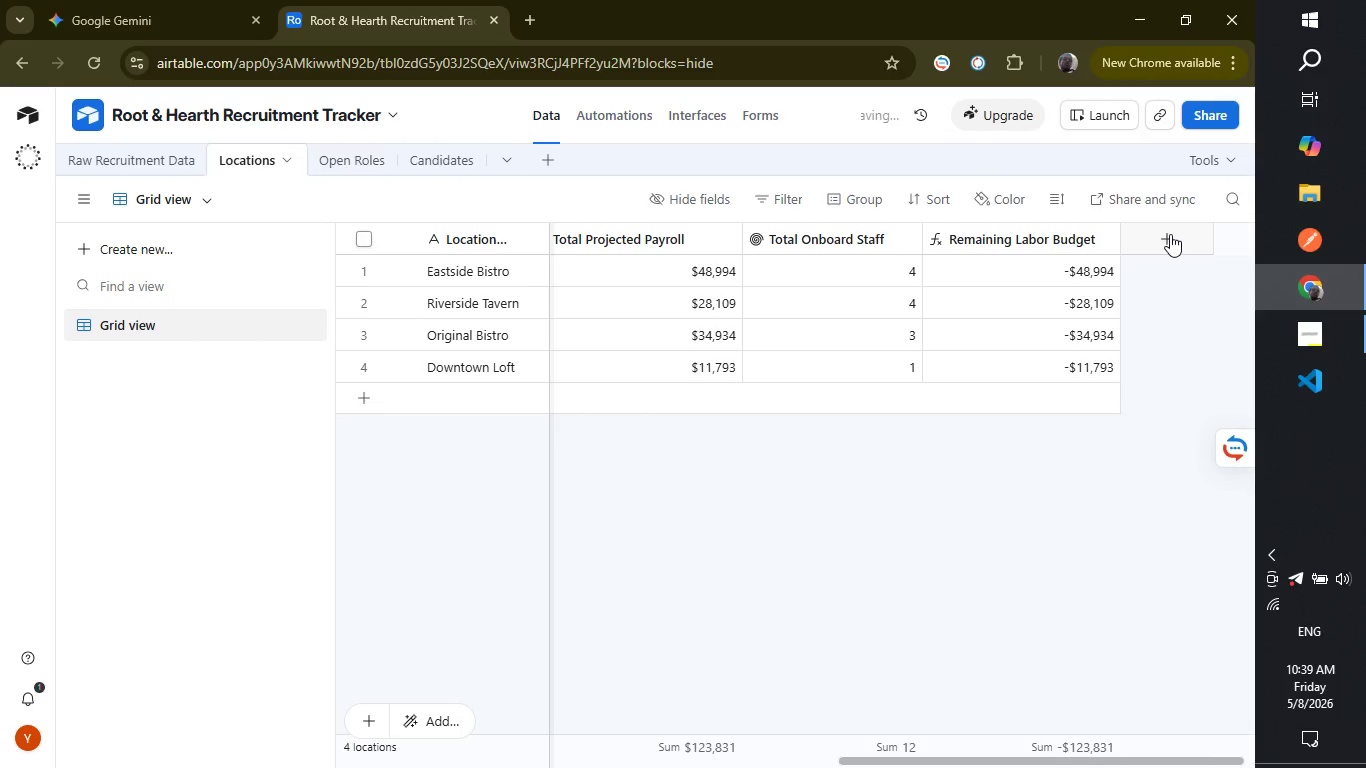 
left_click([1170, 234])
 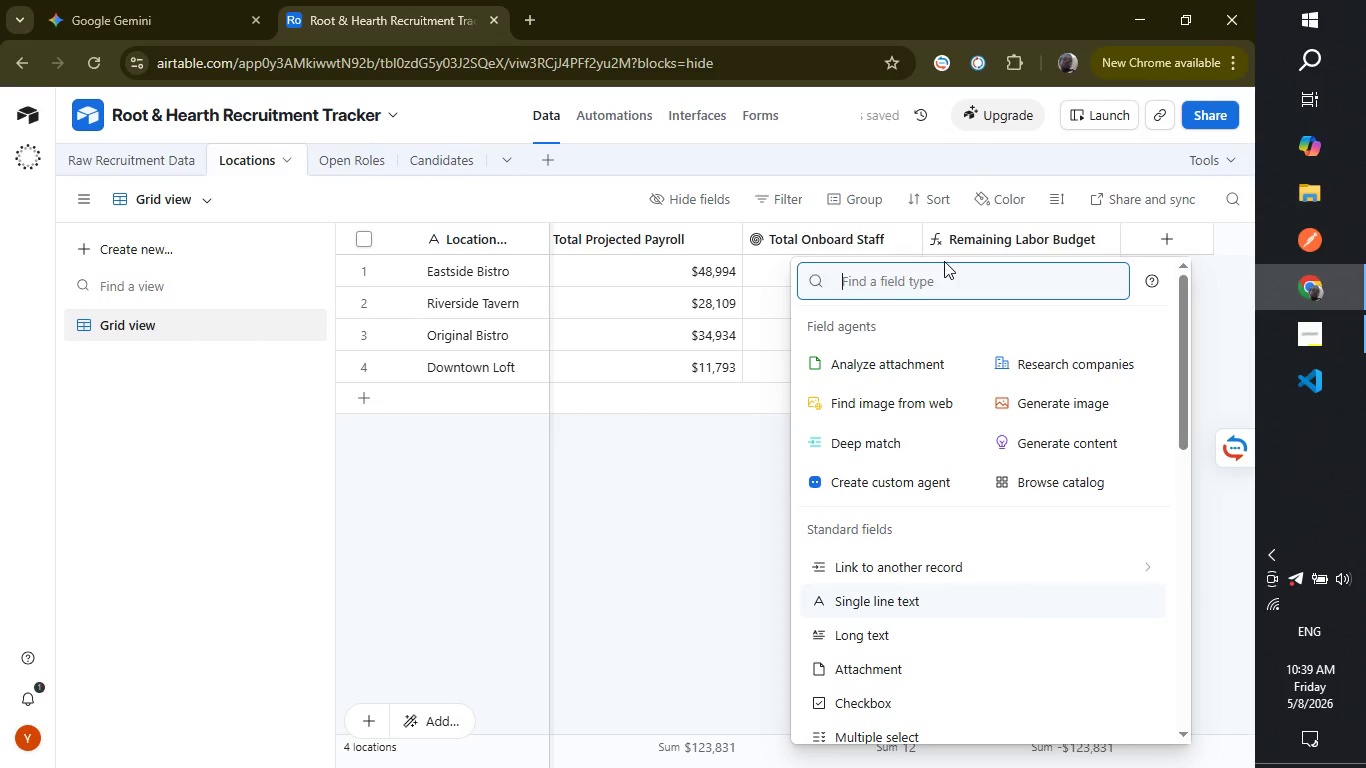 
type(fro)
key(Backspace)
key(Backspace)
type(or)
 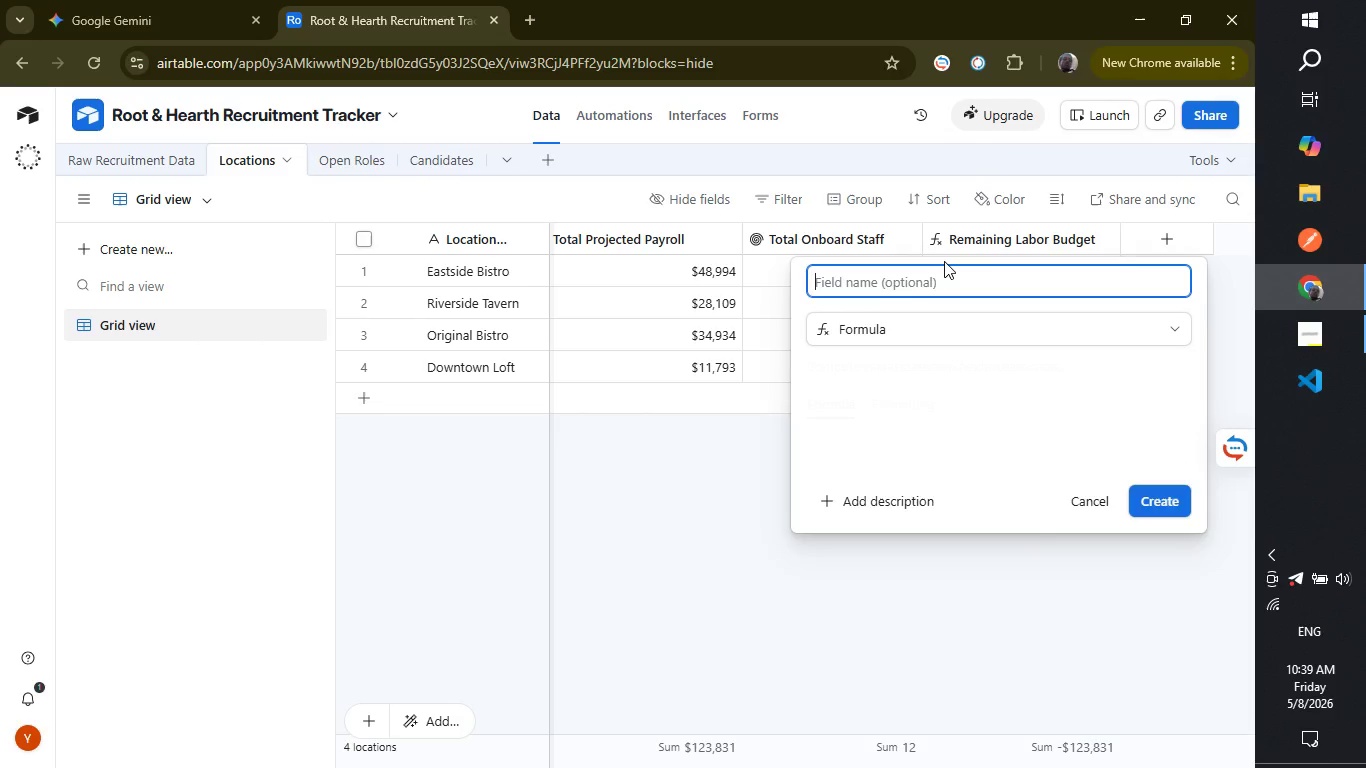 
key(Enter)
 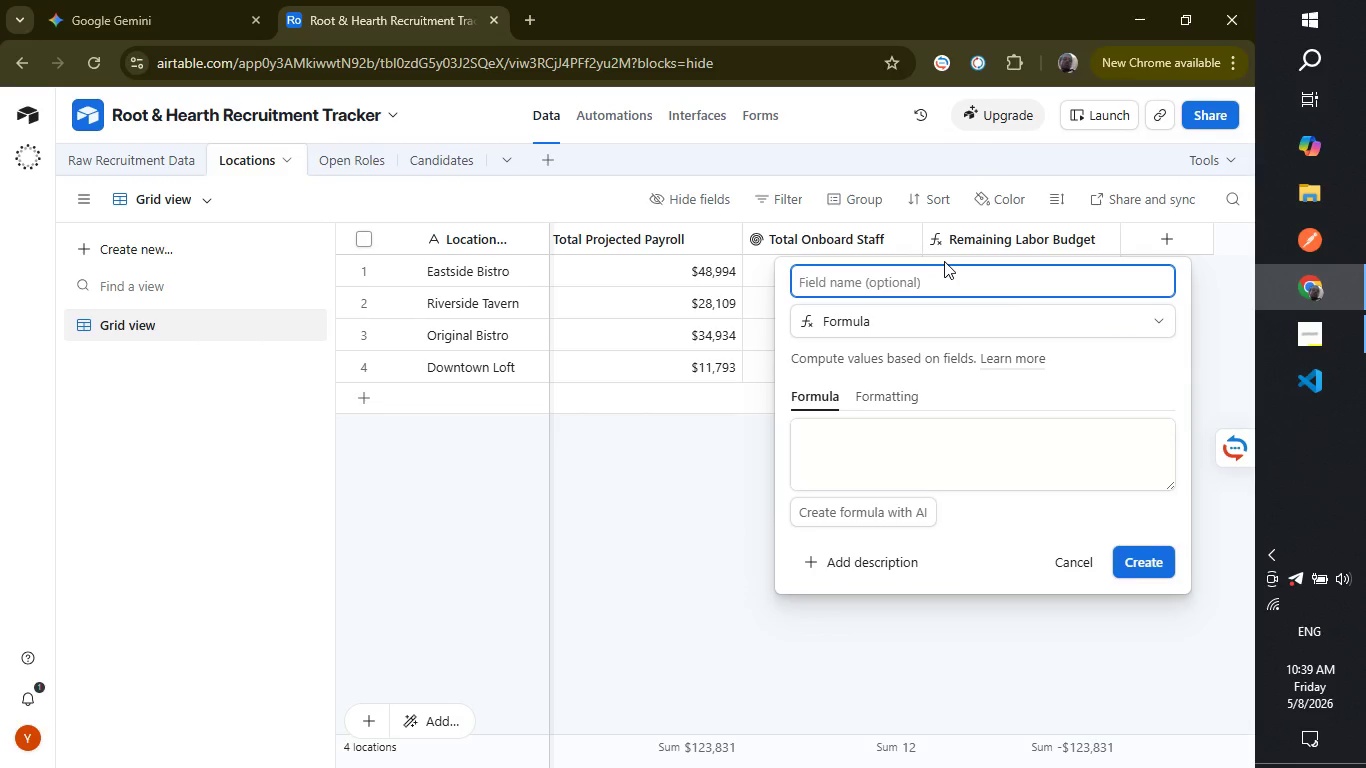 
type(Budget Status)
 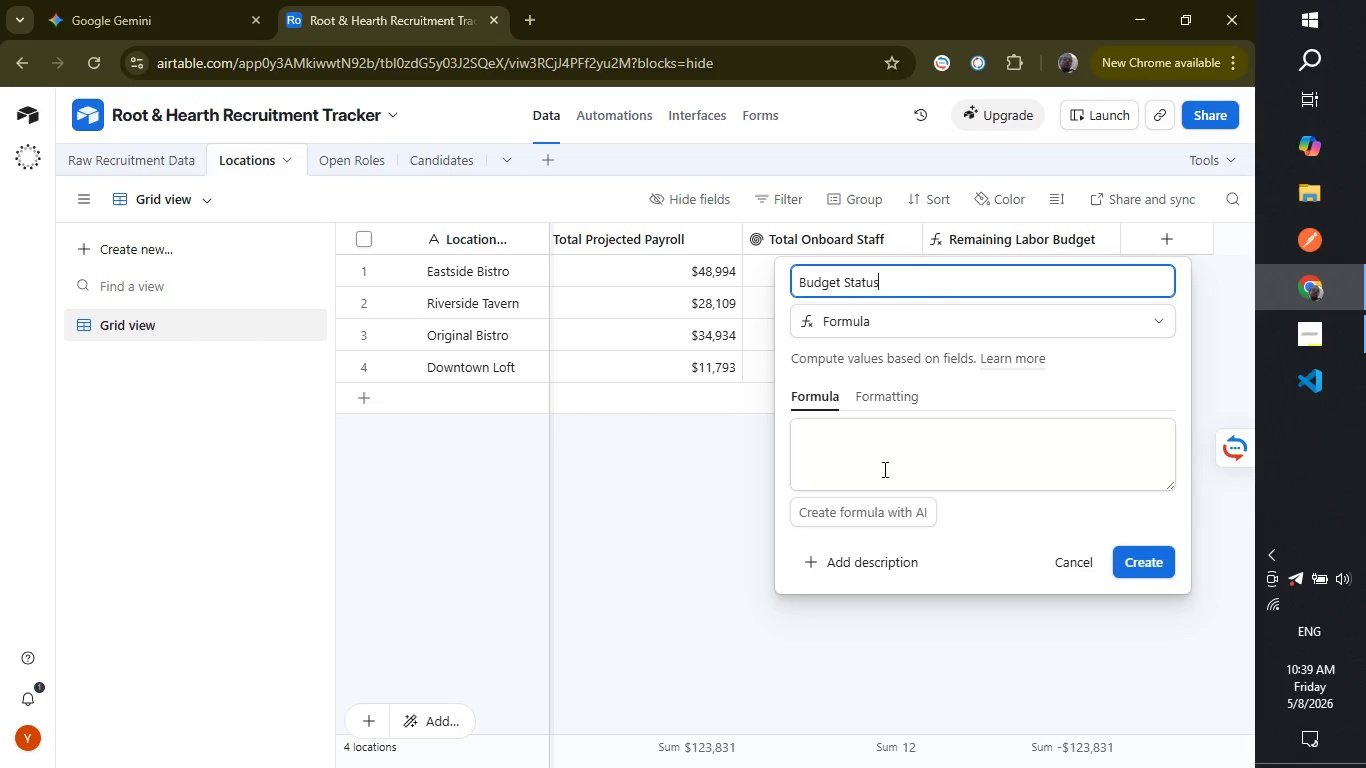 
left_click([883, 469])
 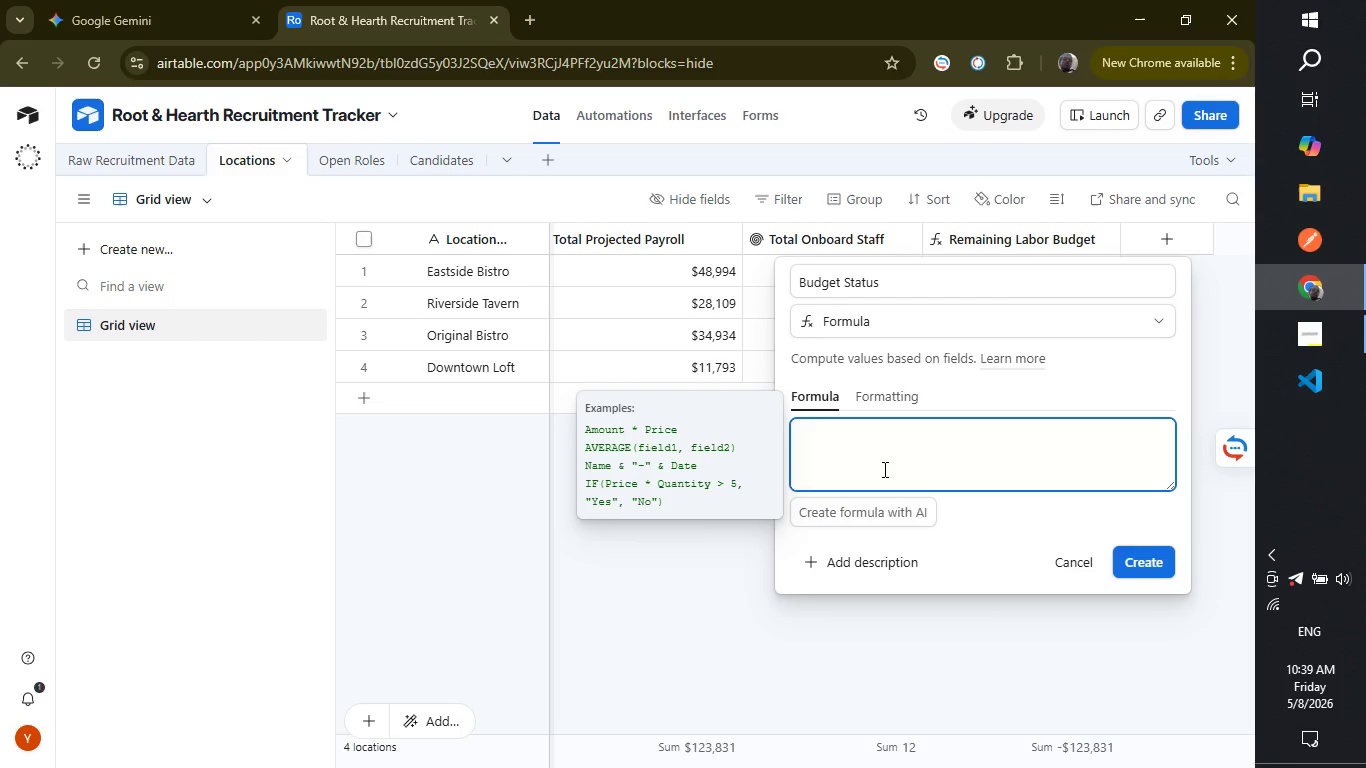 
key(Shift+ShiftLeft)
 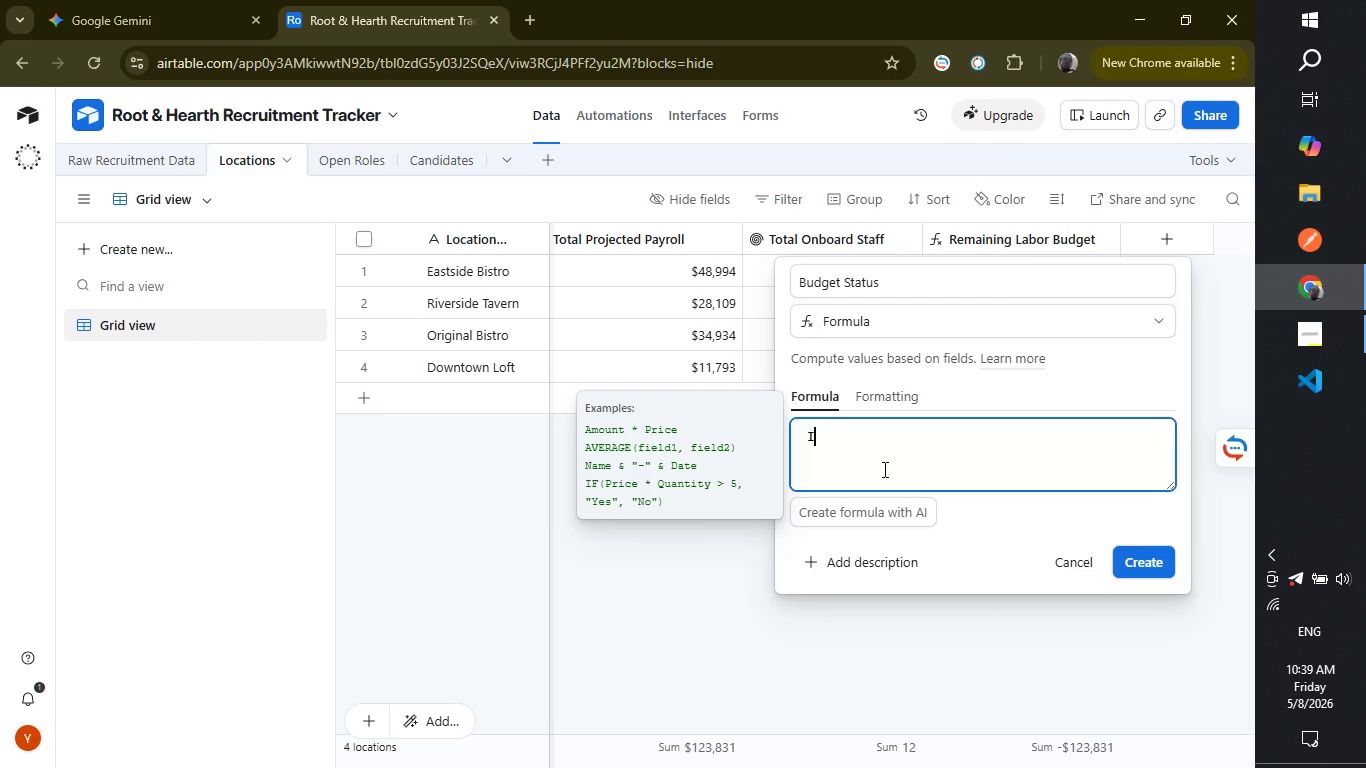 
key(Shift+I)
 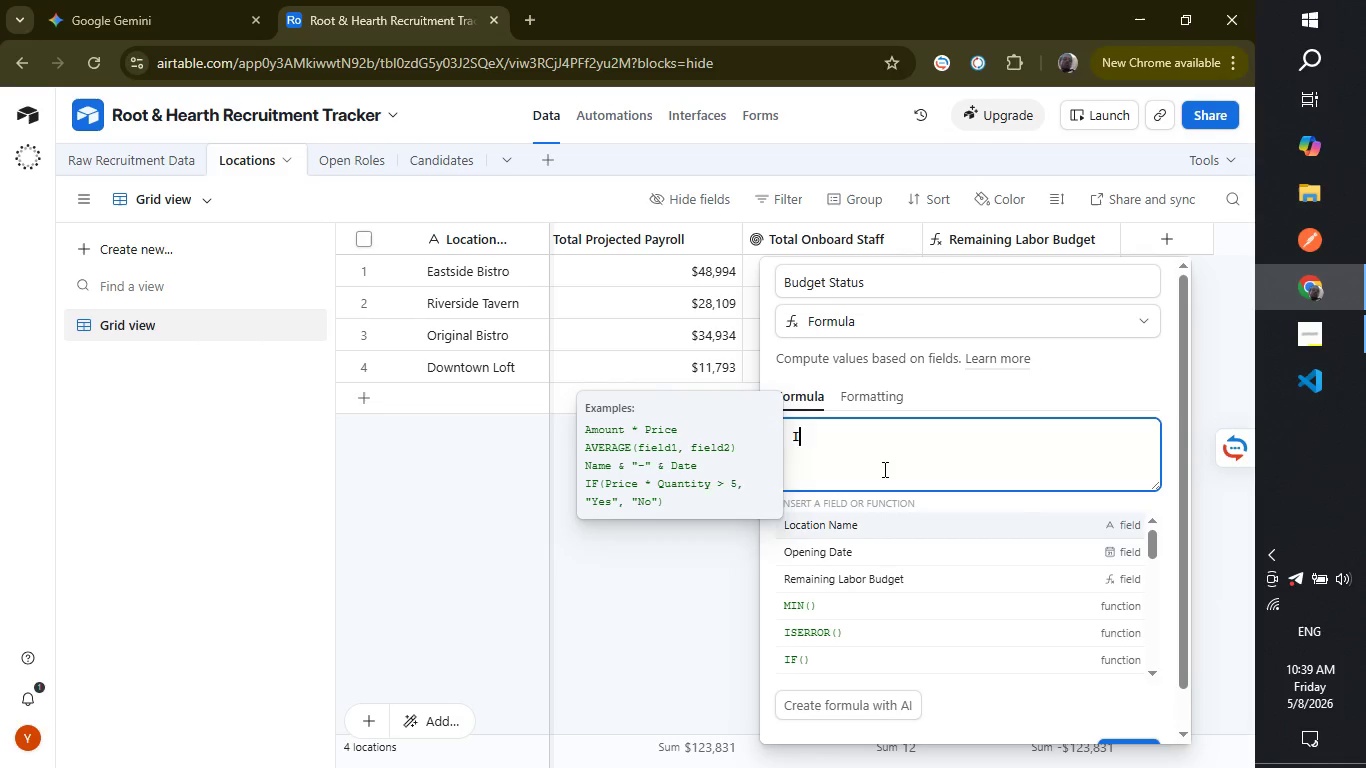 
key(Shift+ShiftRight)
 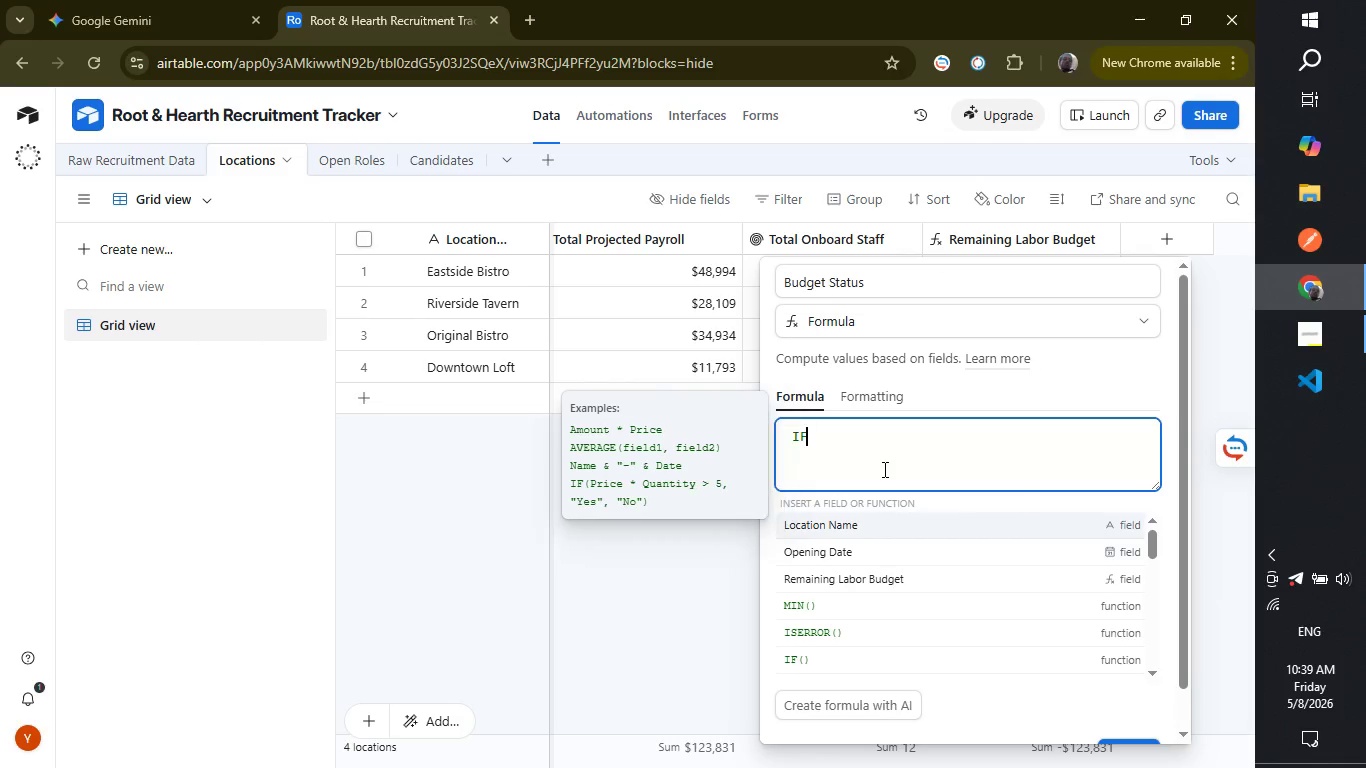 
key(Shift+F)
 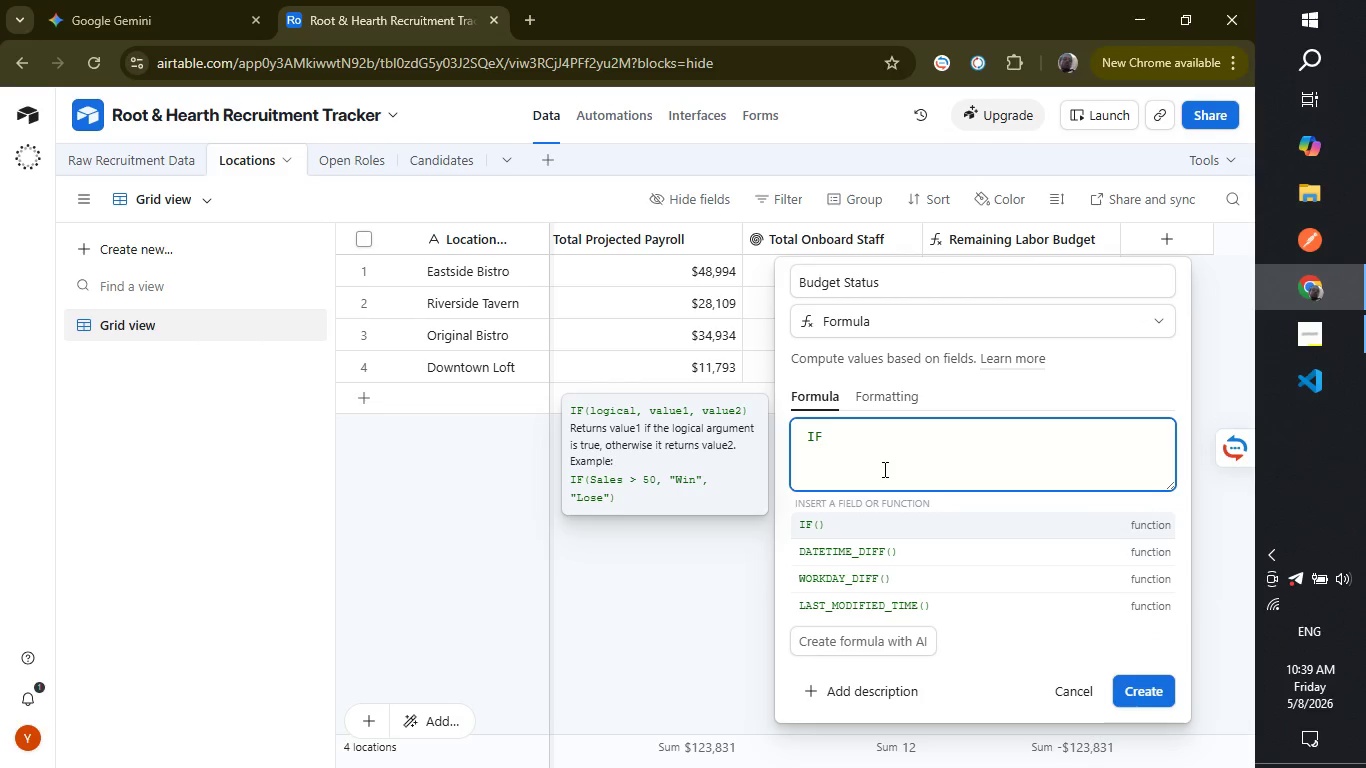 
key(Shift+ShiftLeft)
 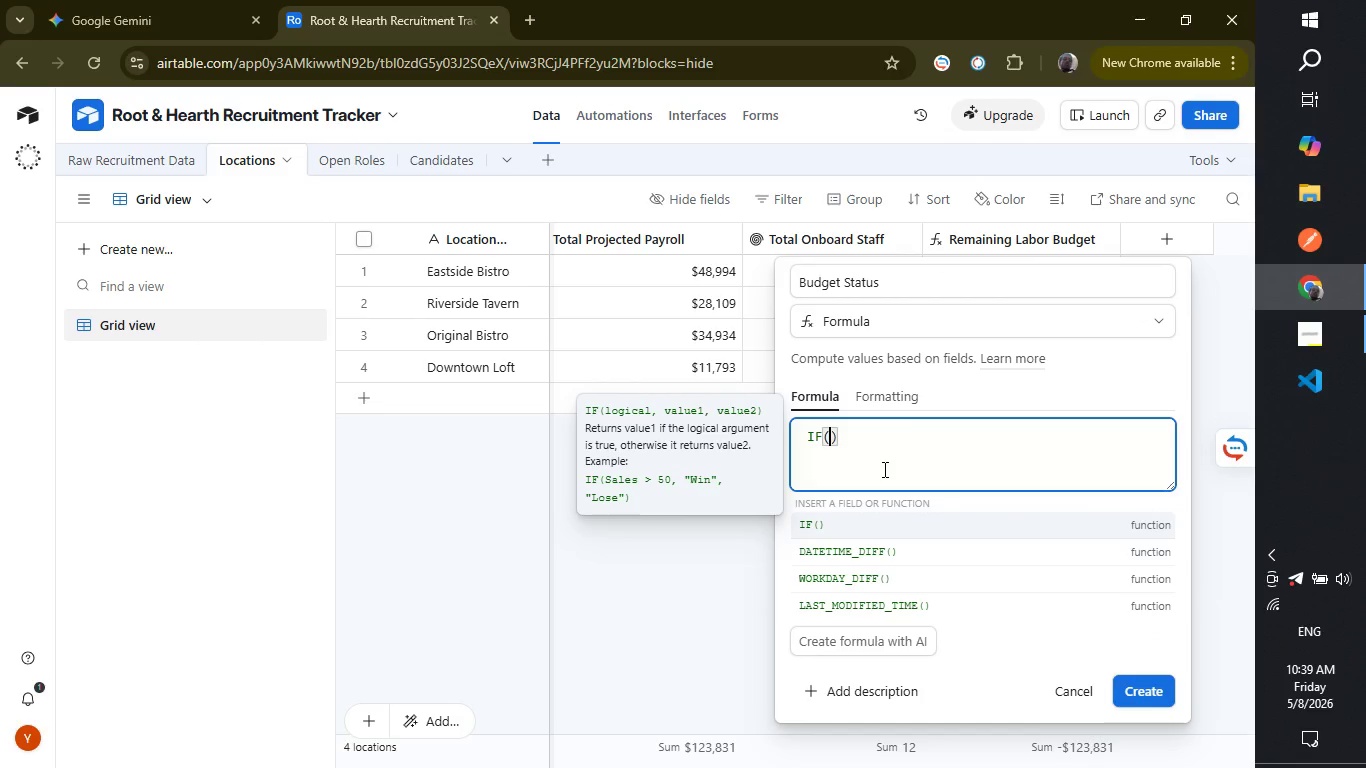 
key(Shift+9)
 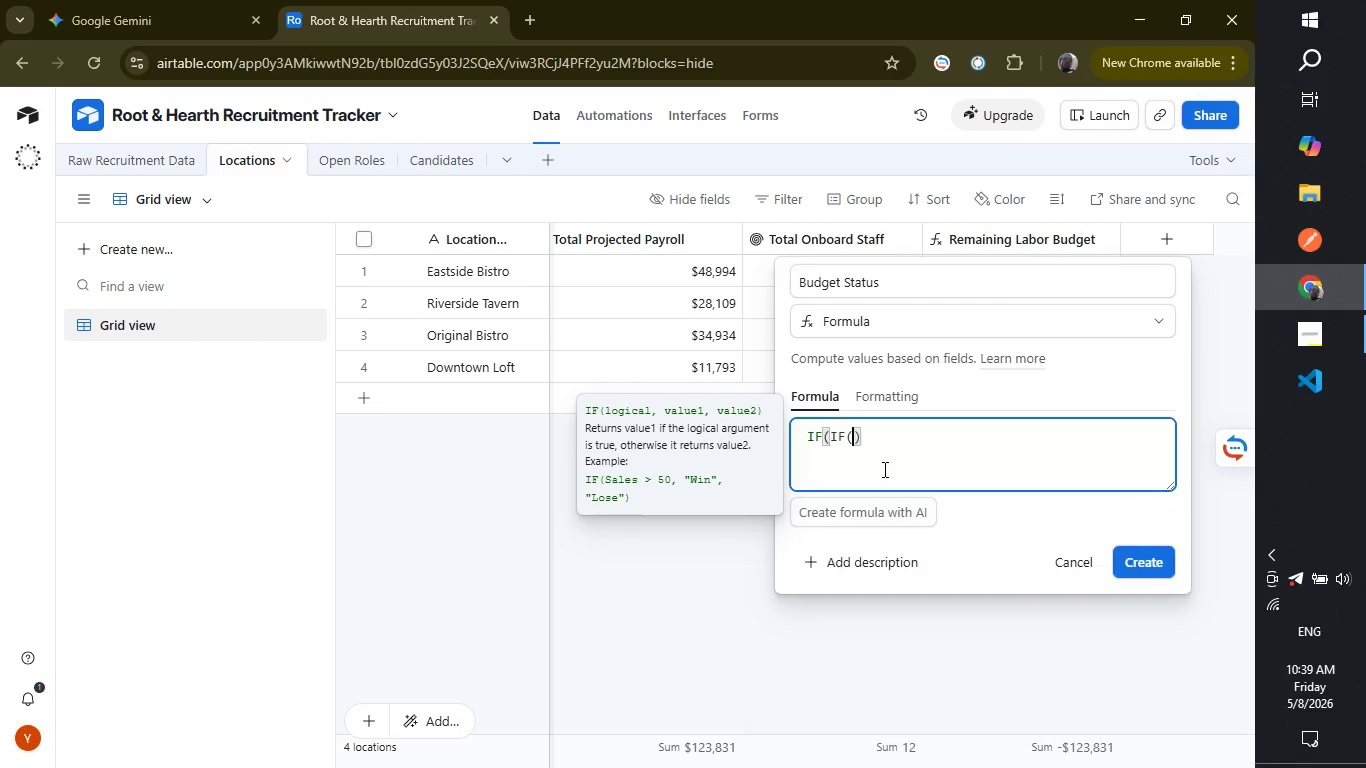 
key(Enter)
 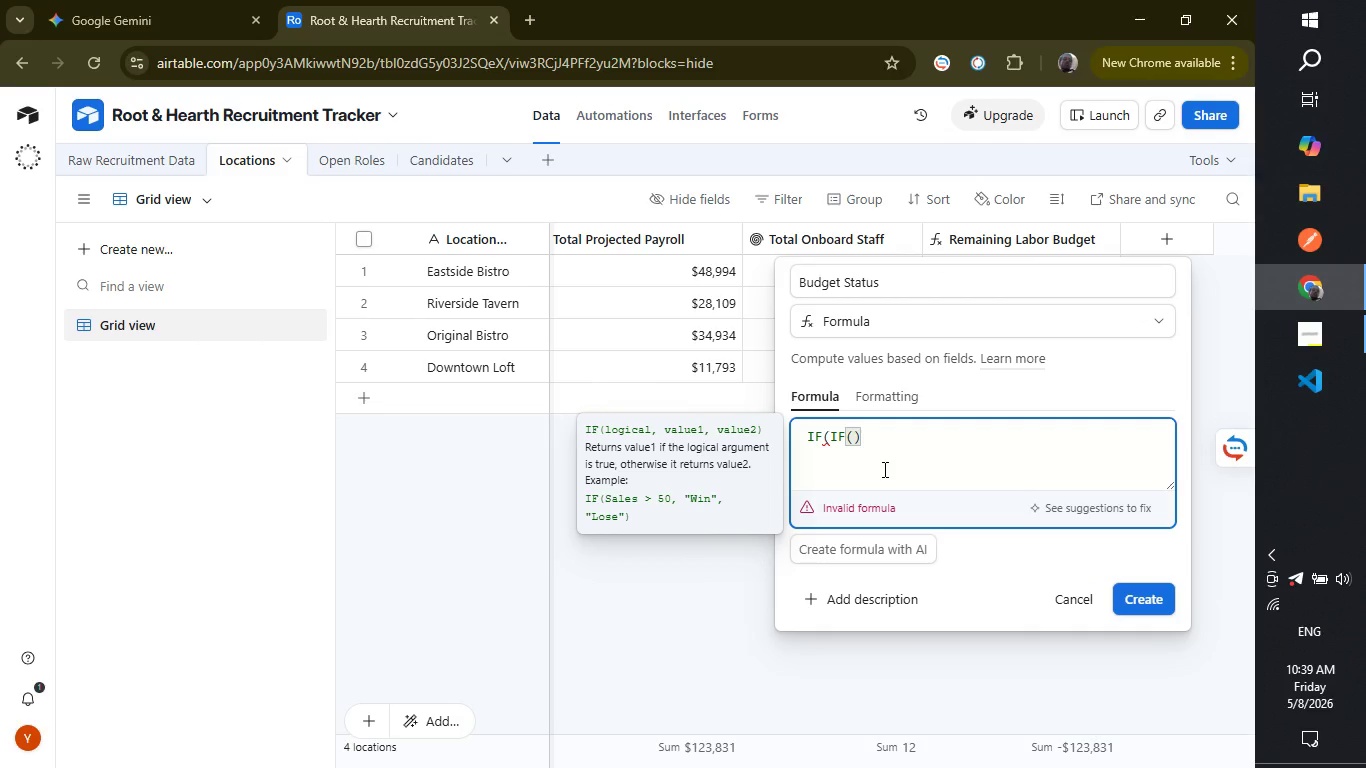 
key(Backspace)
 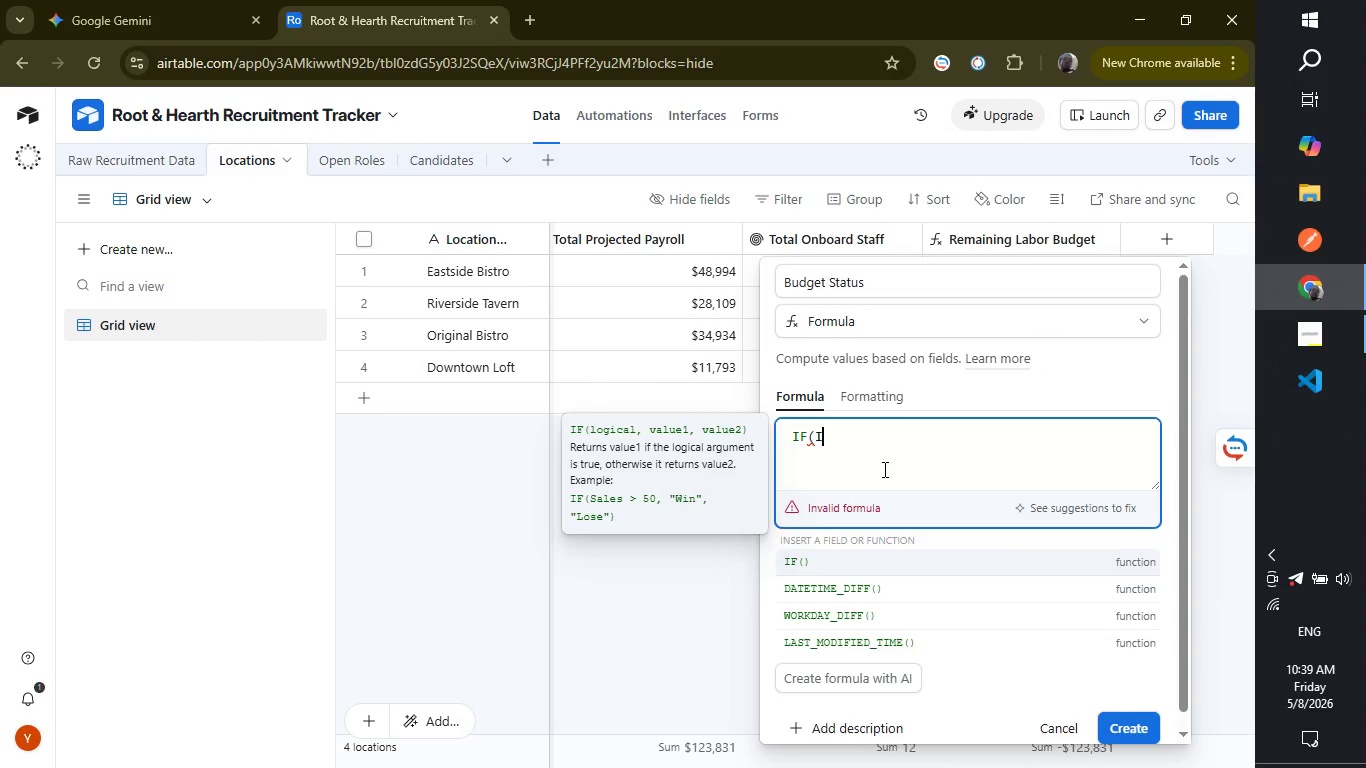 
key(Backspace)
 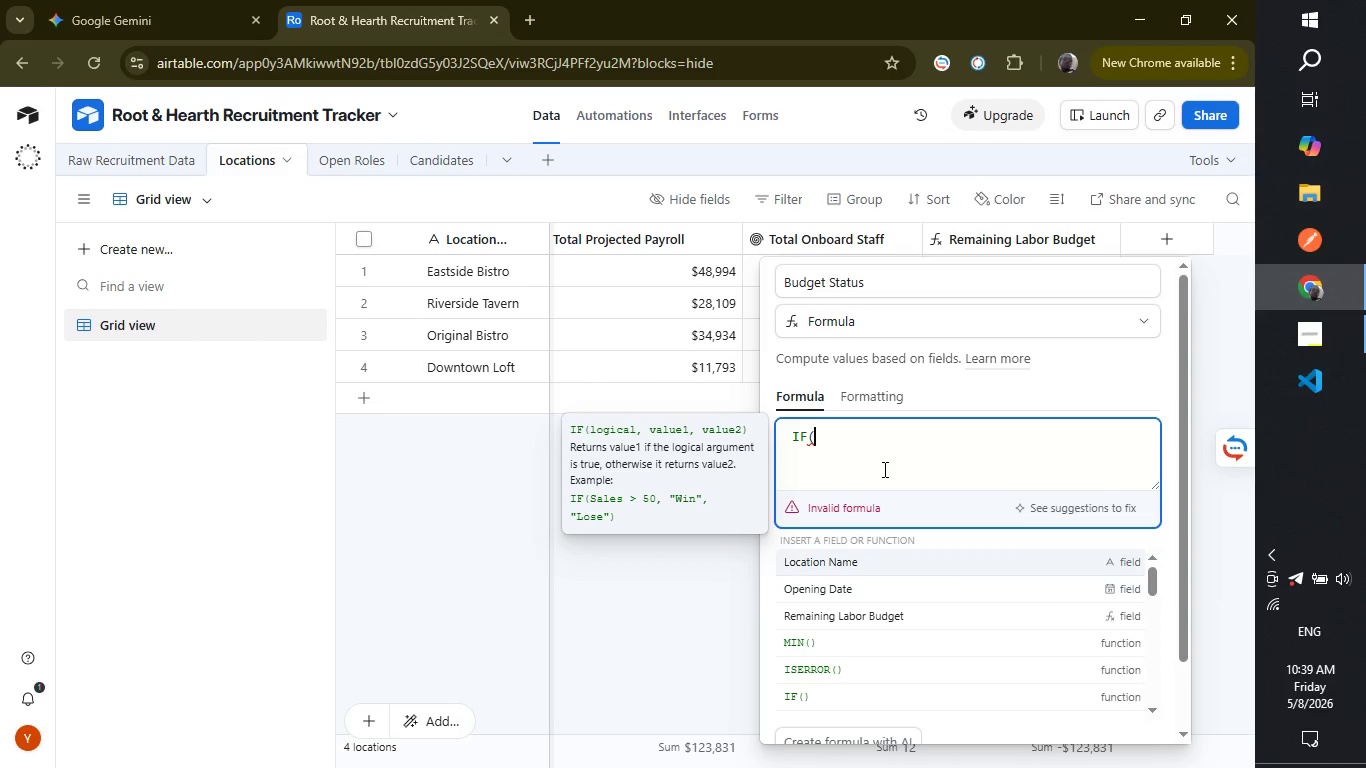 
key(Backspace)
 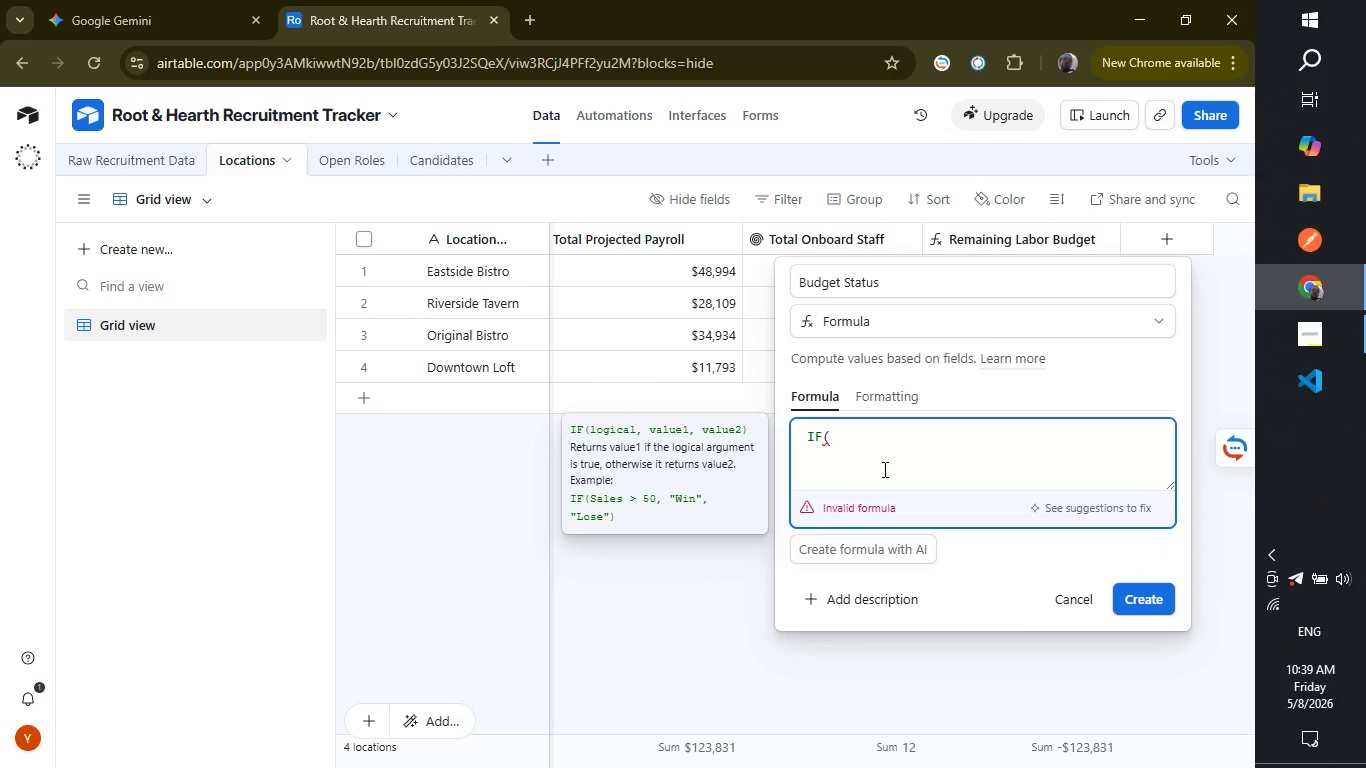 
key(Shift+ShiftLeft)
 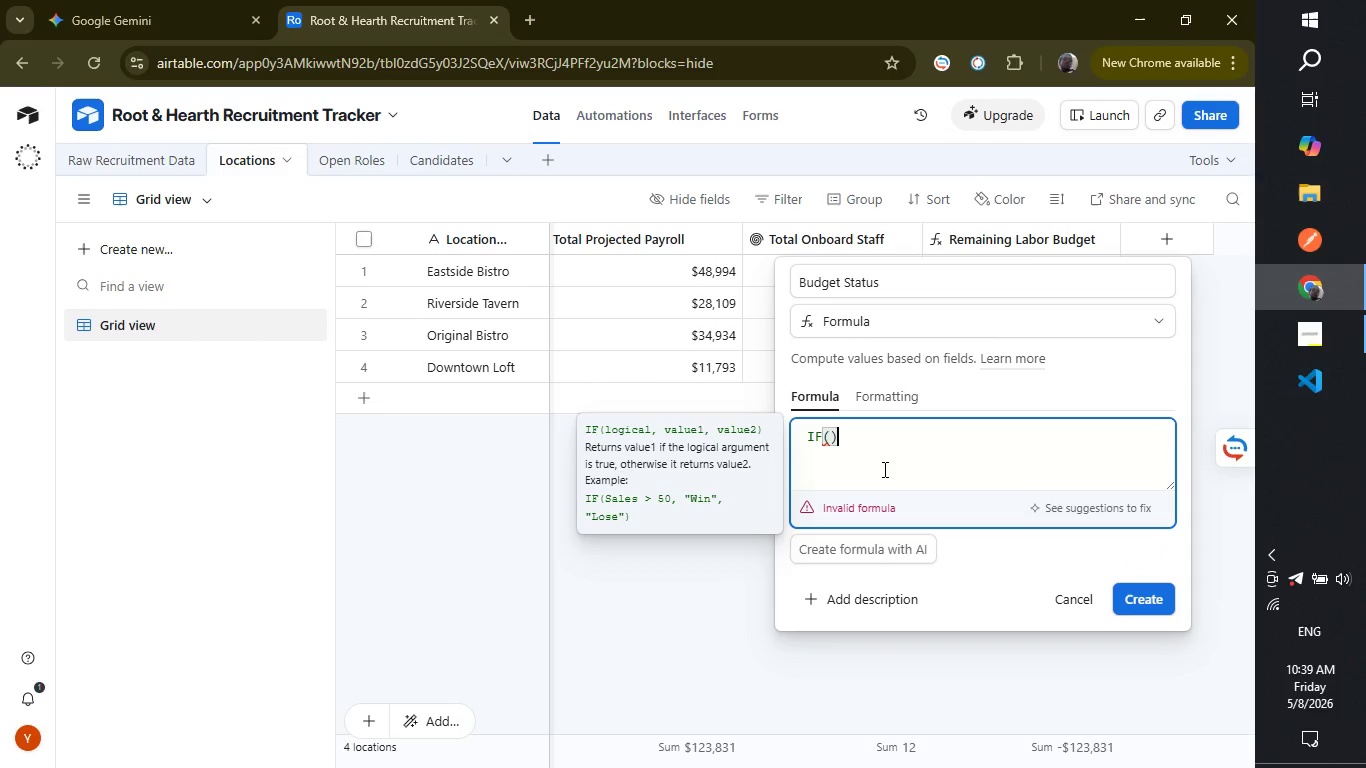 
key(Shift+0)
 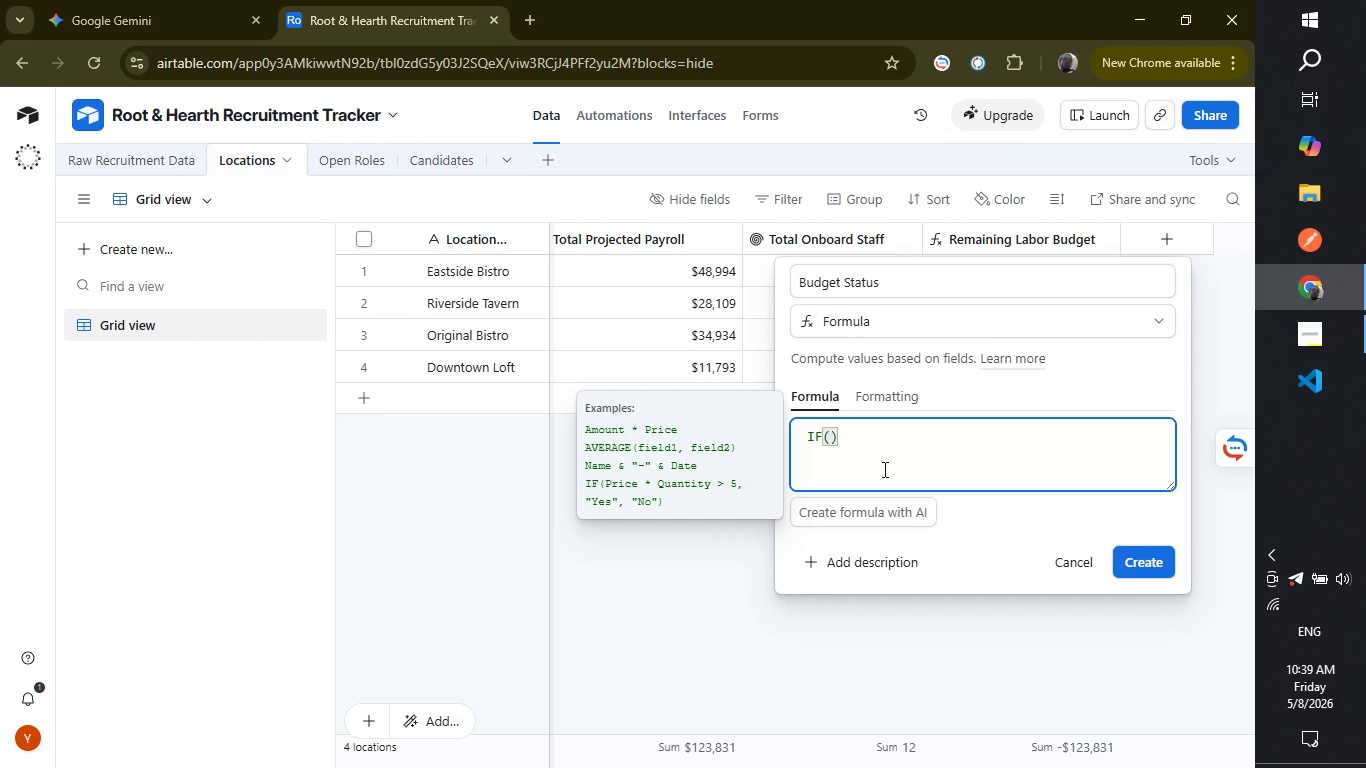 
key(ArrowLeft)
 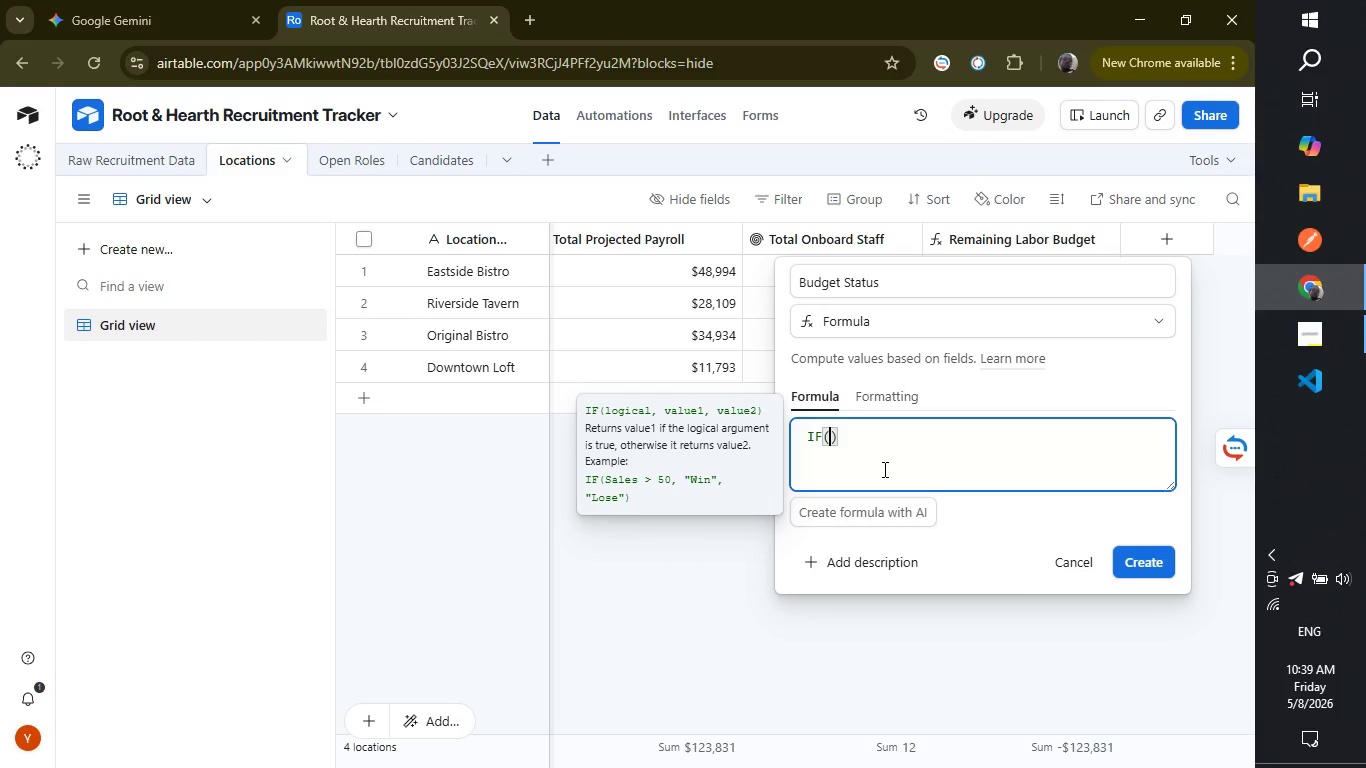 
key(Enter)
 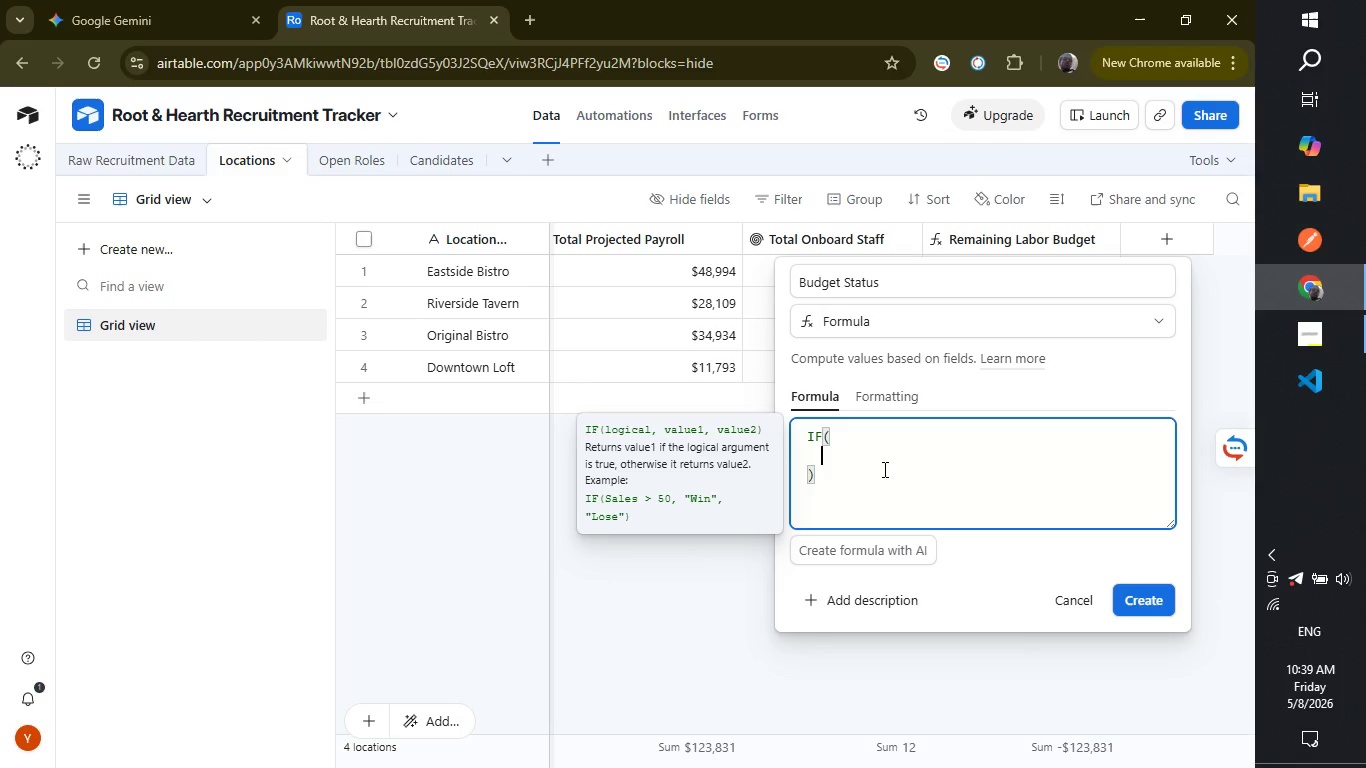 
type({Remaining Labor Budget)
 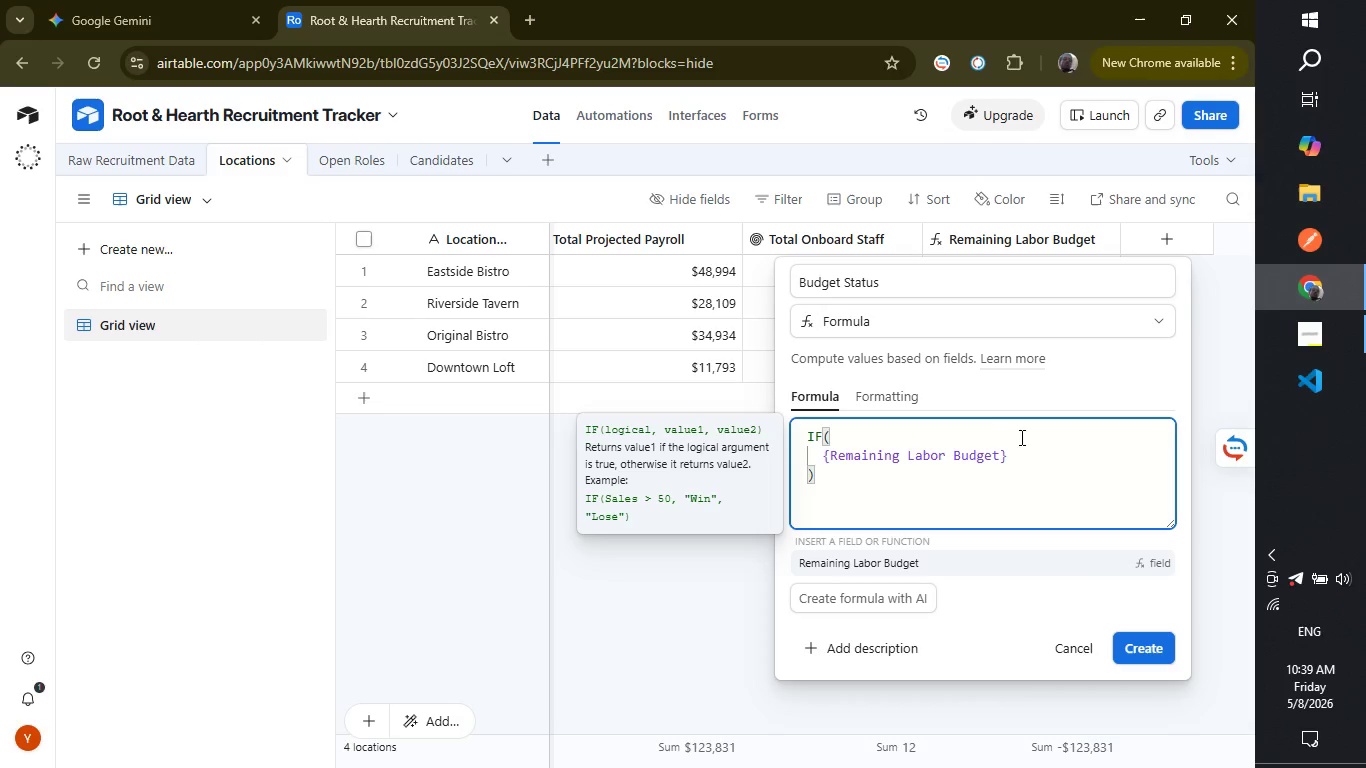 
left_click([1026, 452])
 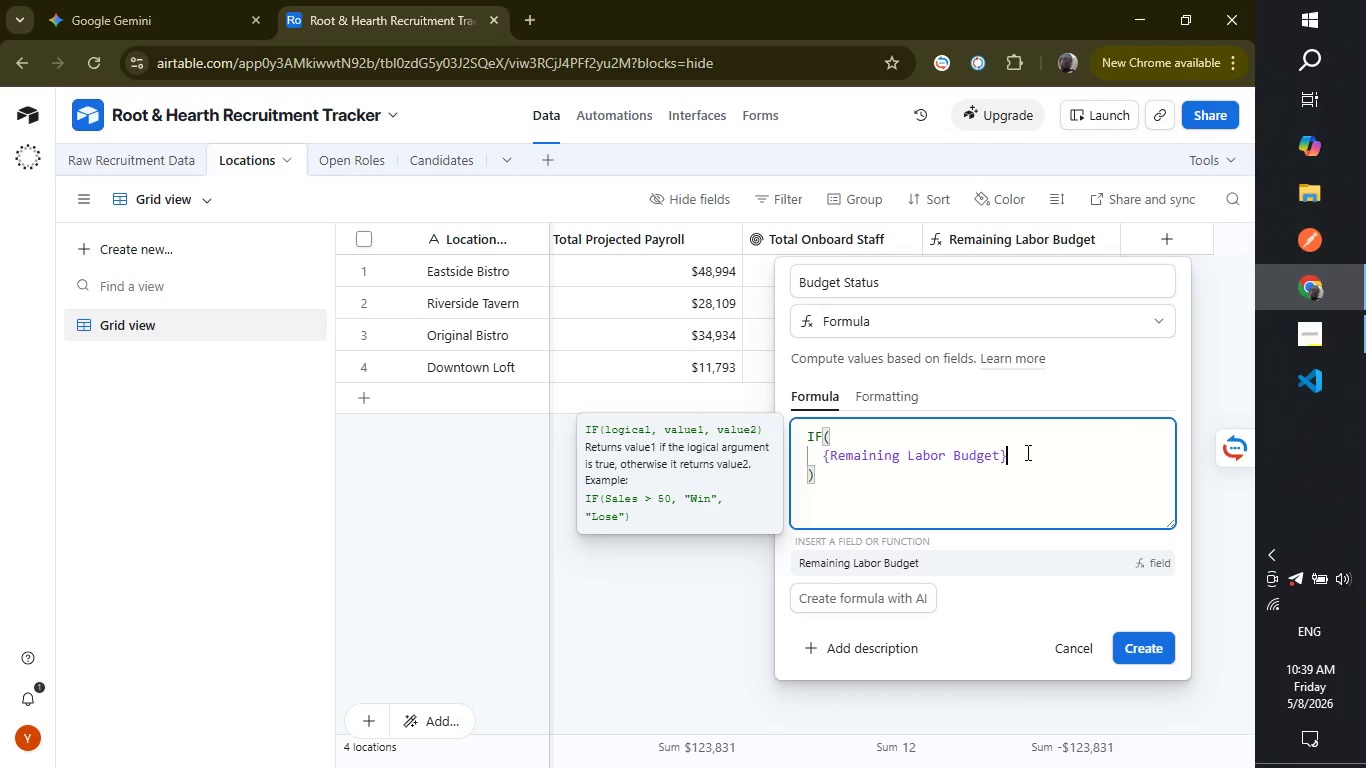 
key(Space)
 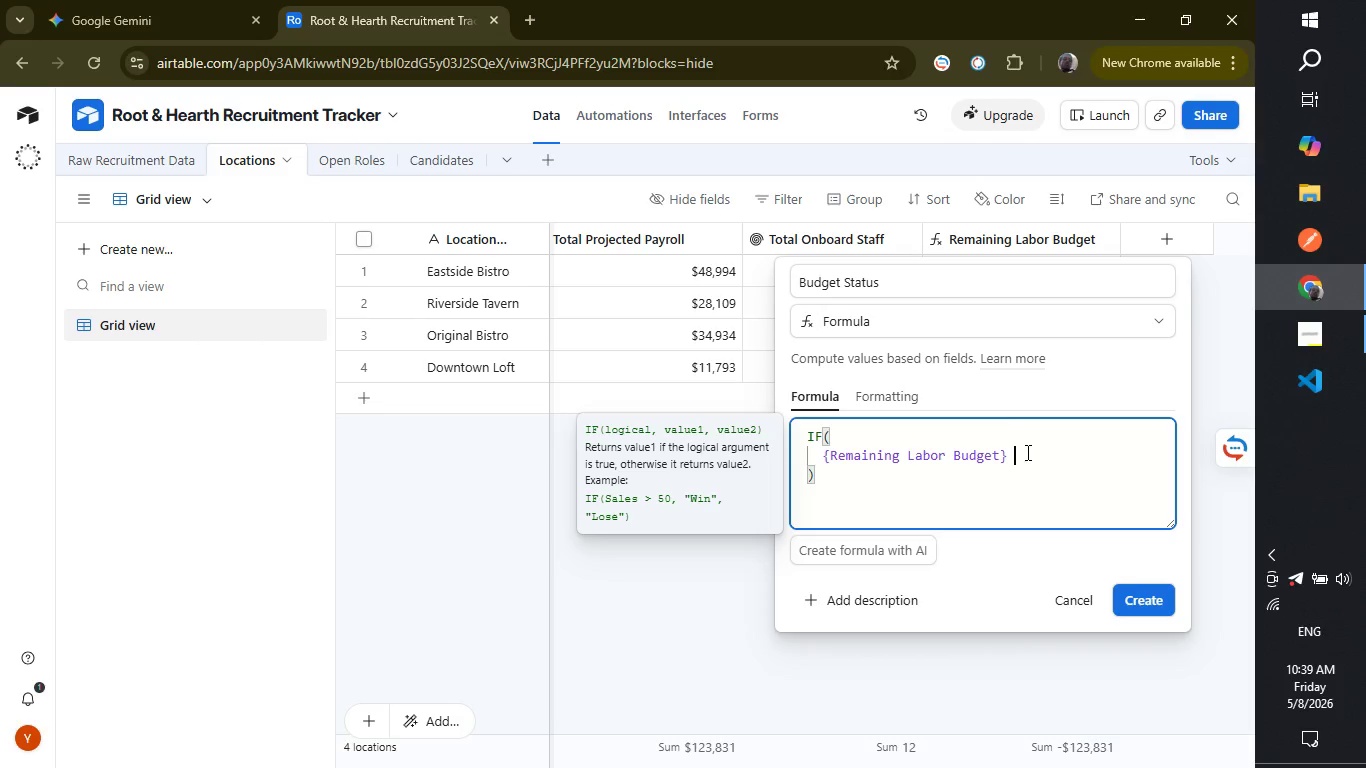 
key(Shift+ShiftLeft)
 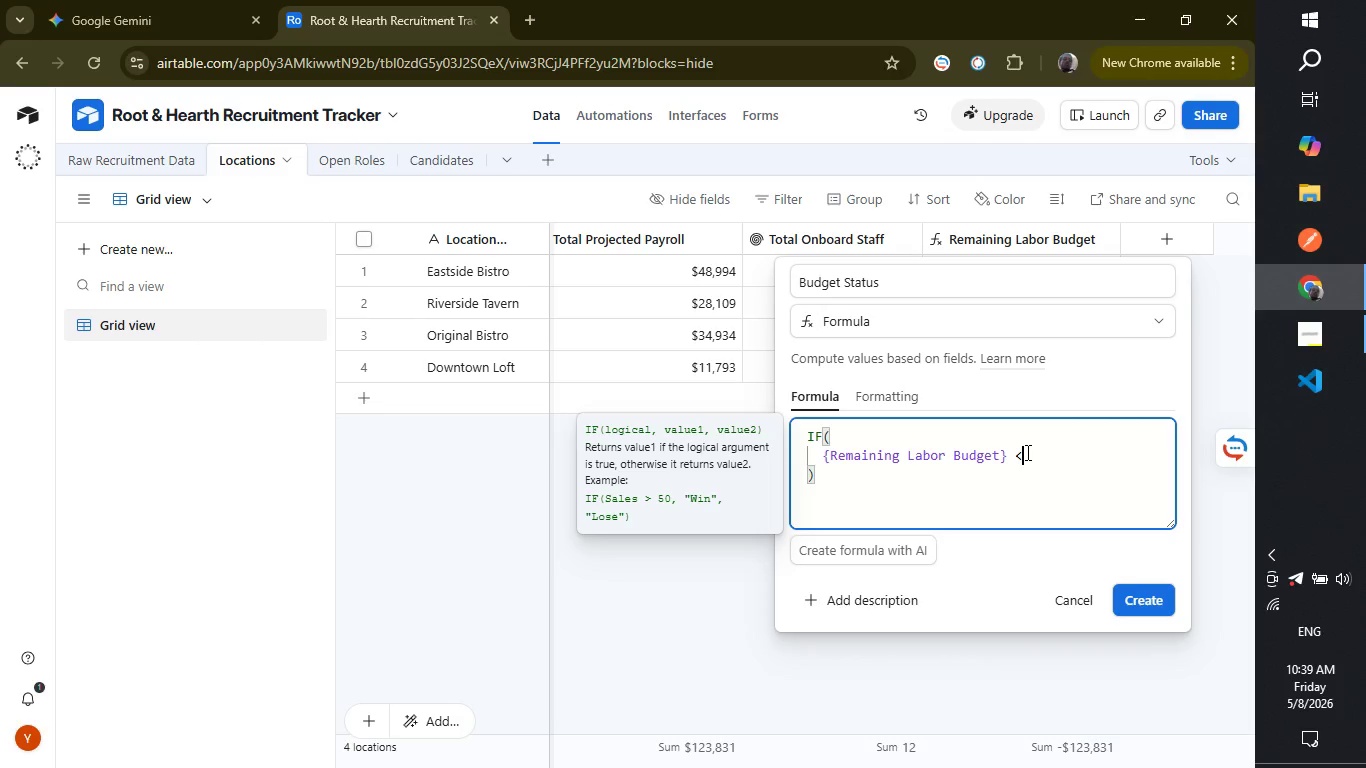 
key(Shift+Comma)
 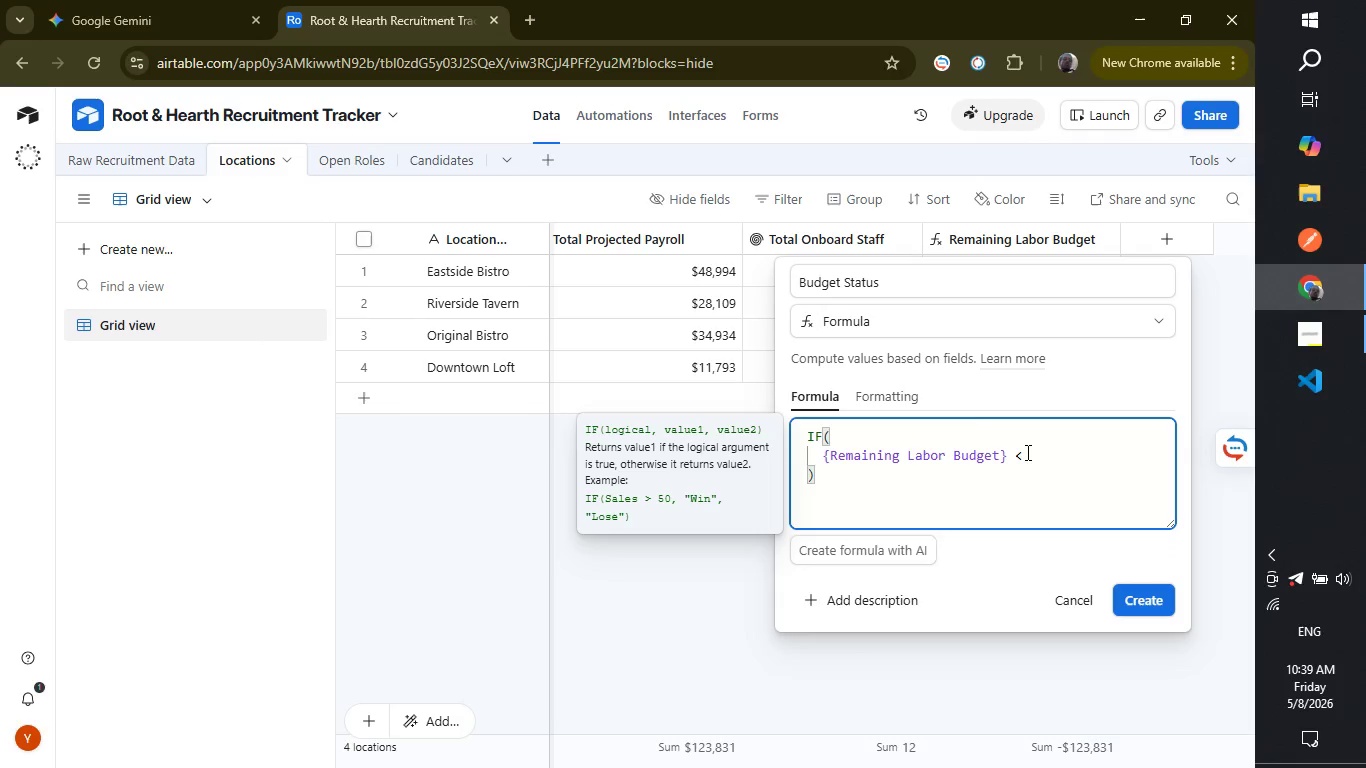 
key(Space)
 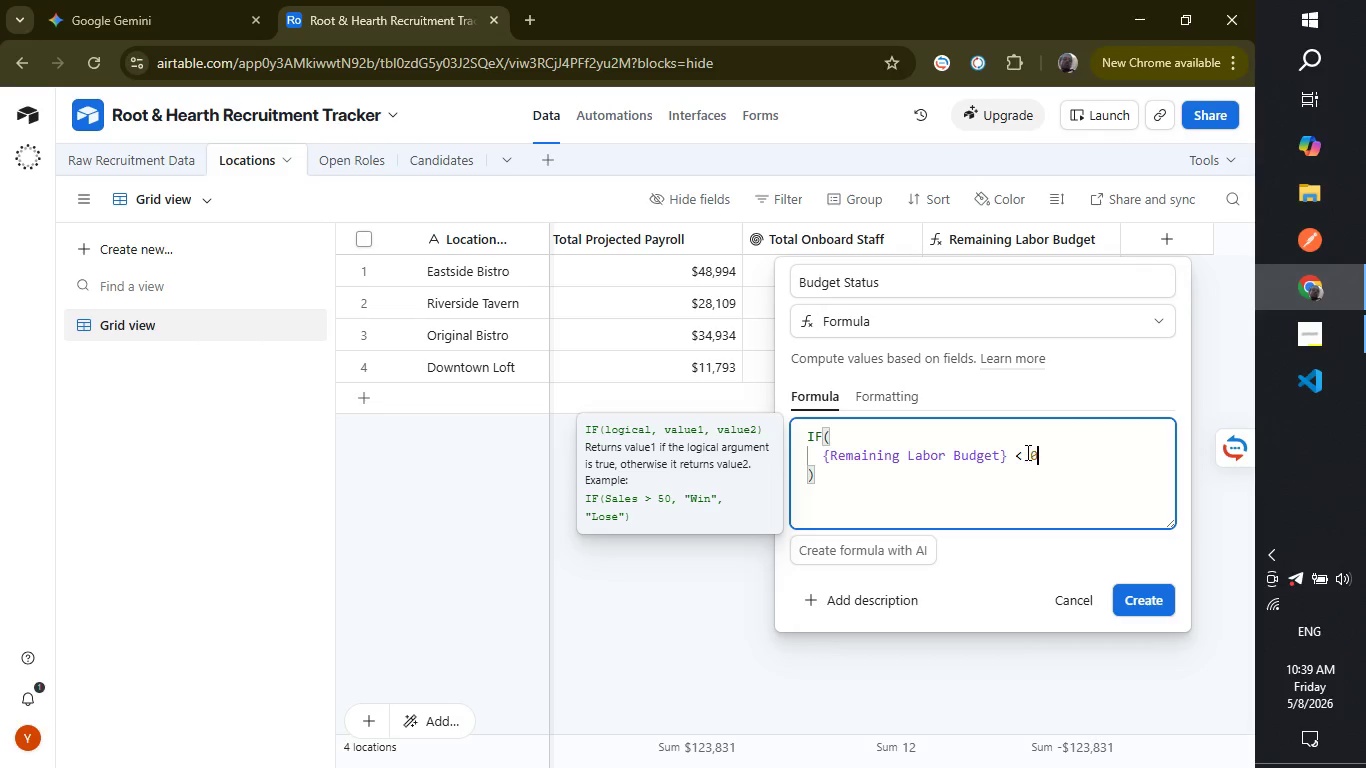 
key(0)
 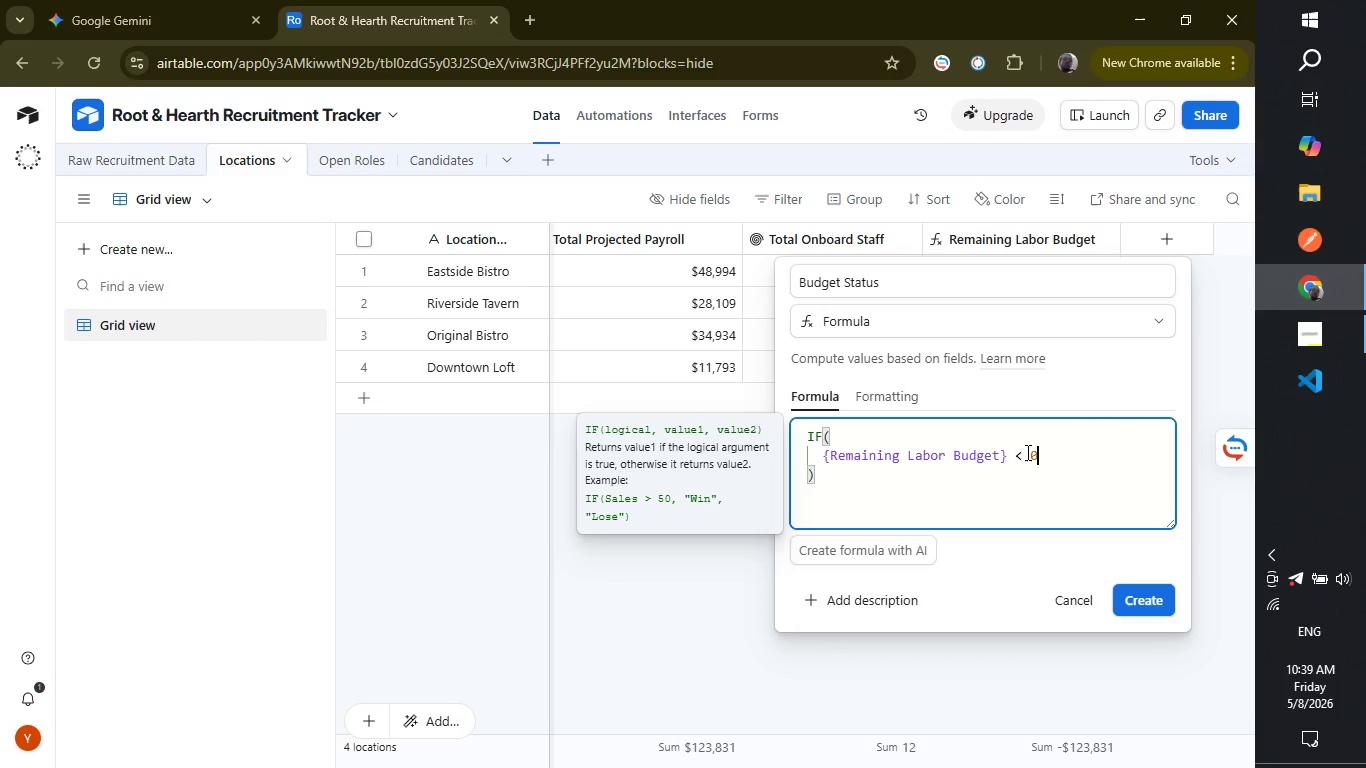 
key(Comma)
 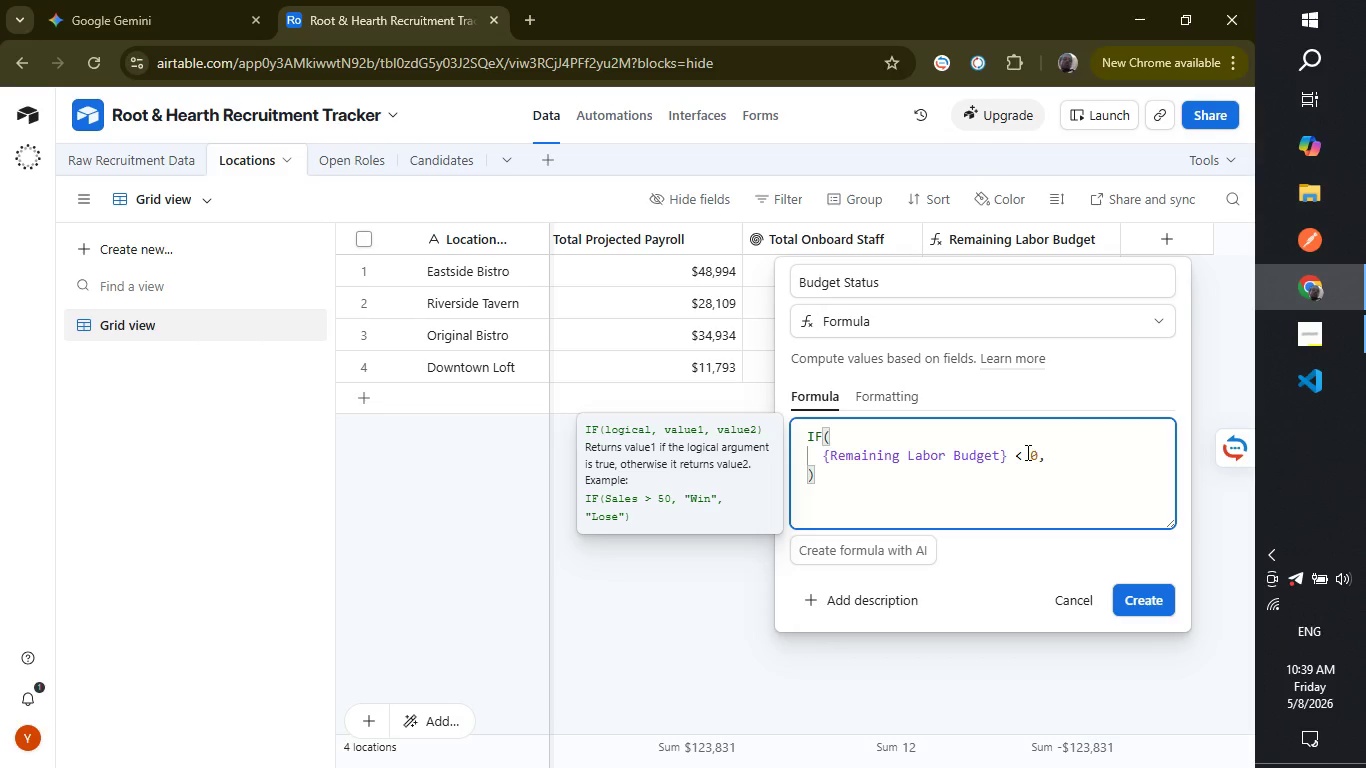 
key(Enter)
 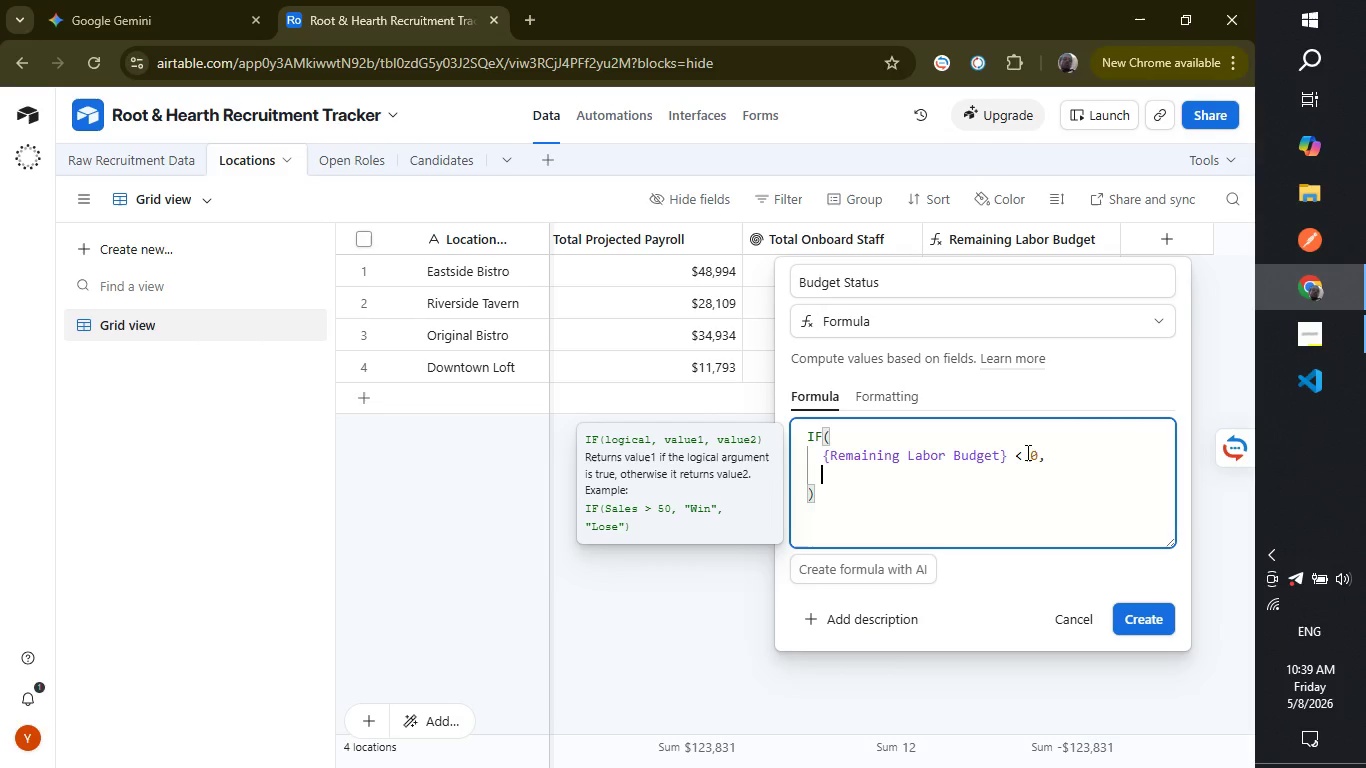 
type("Over Budget)
 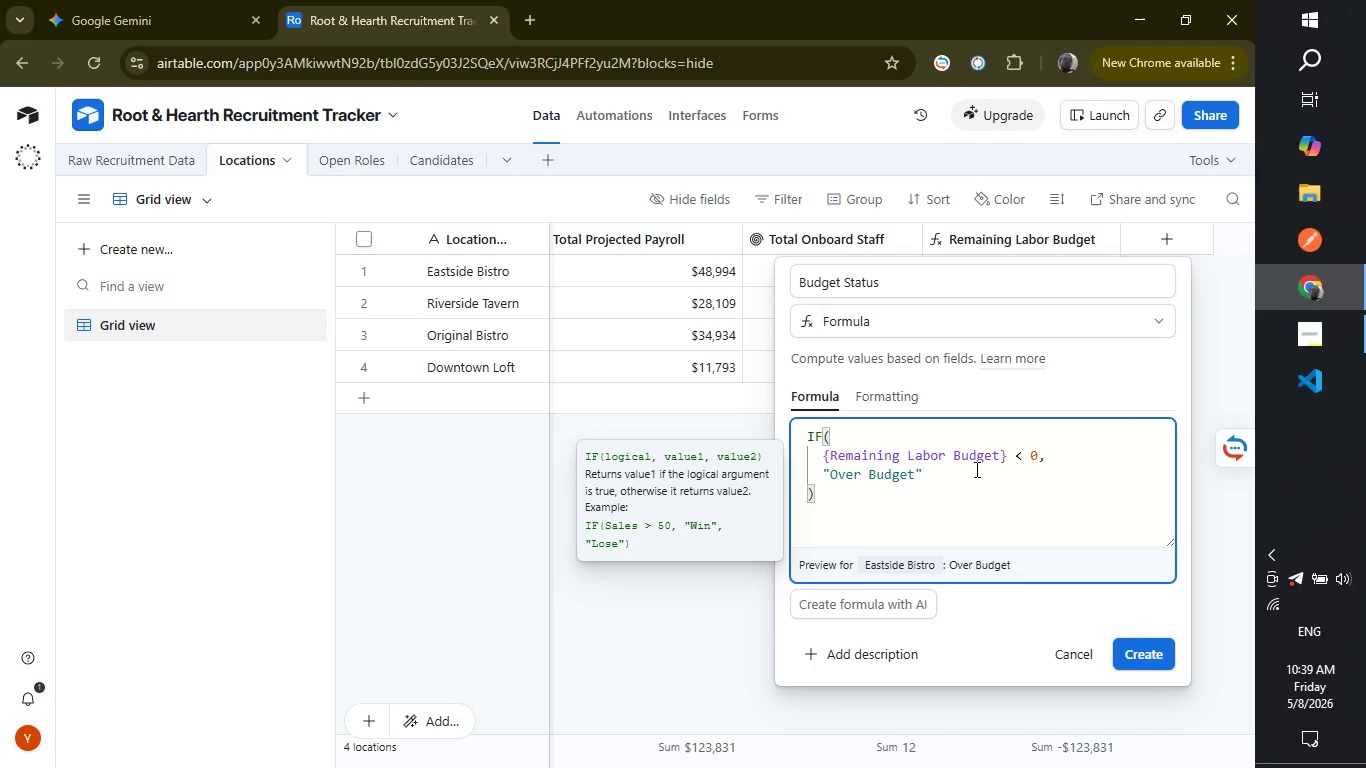 
left_click([975, 469])
 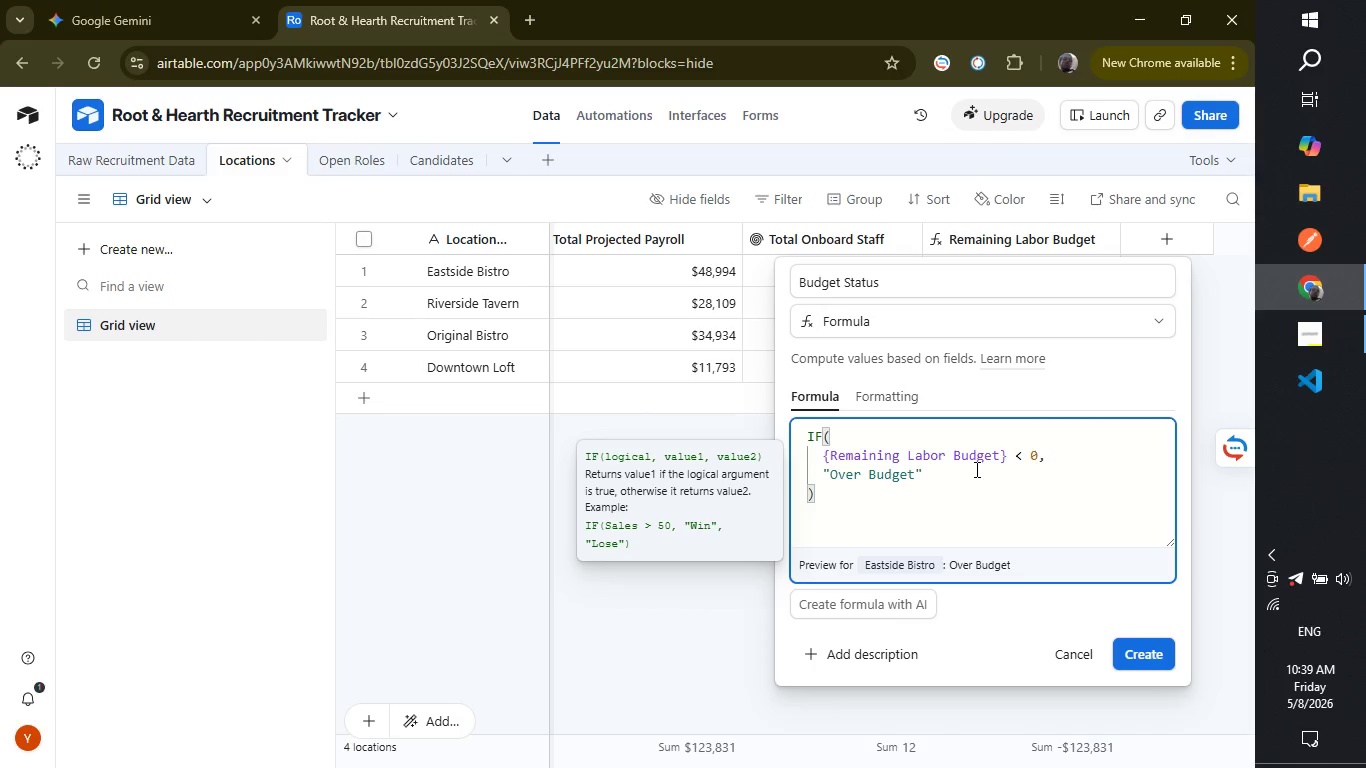 
key(Comma)
 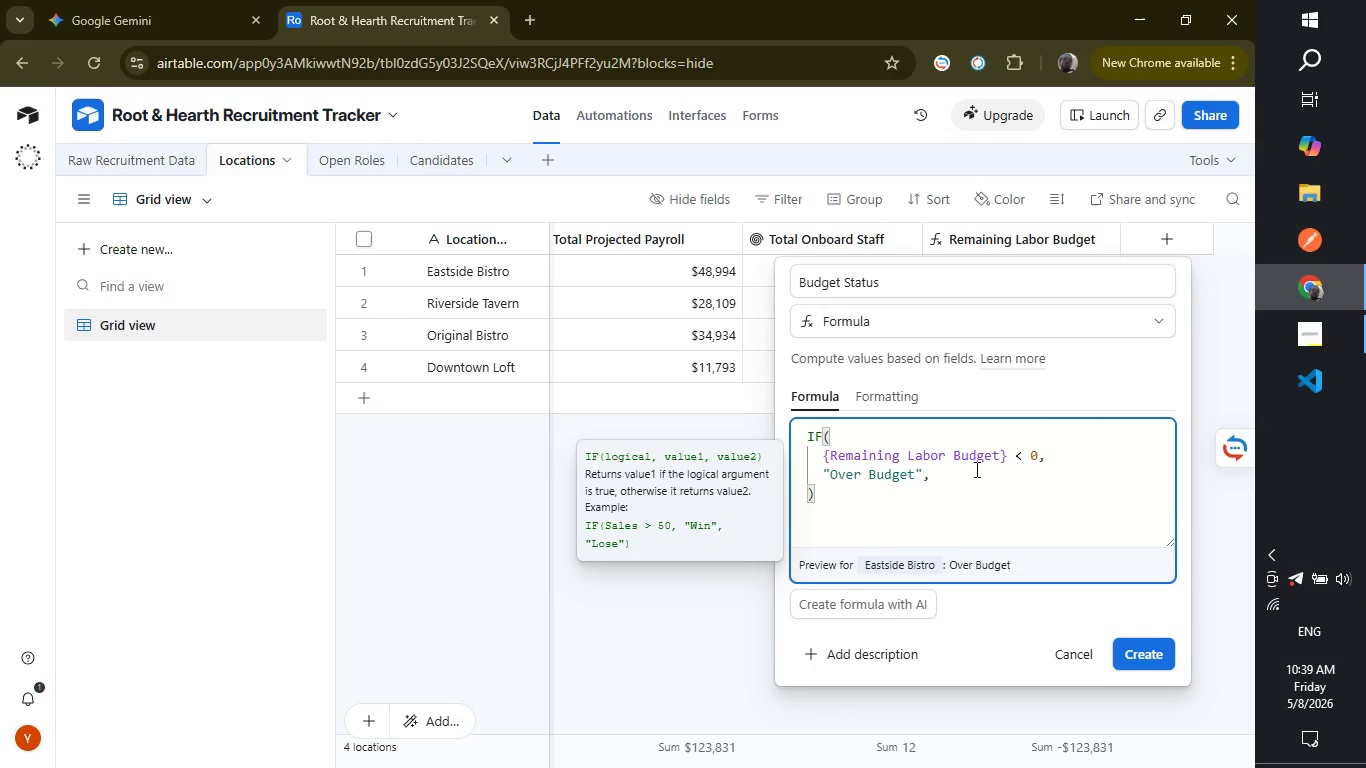 
key(Enter)
 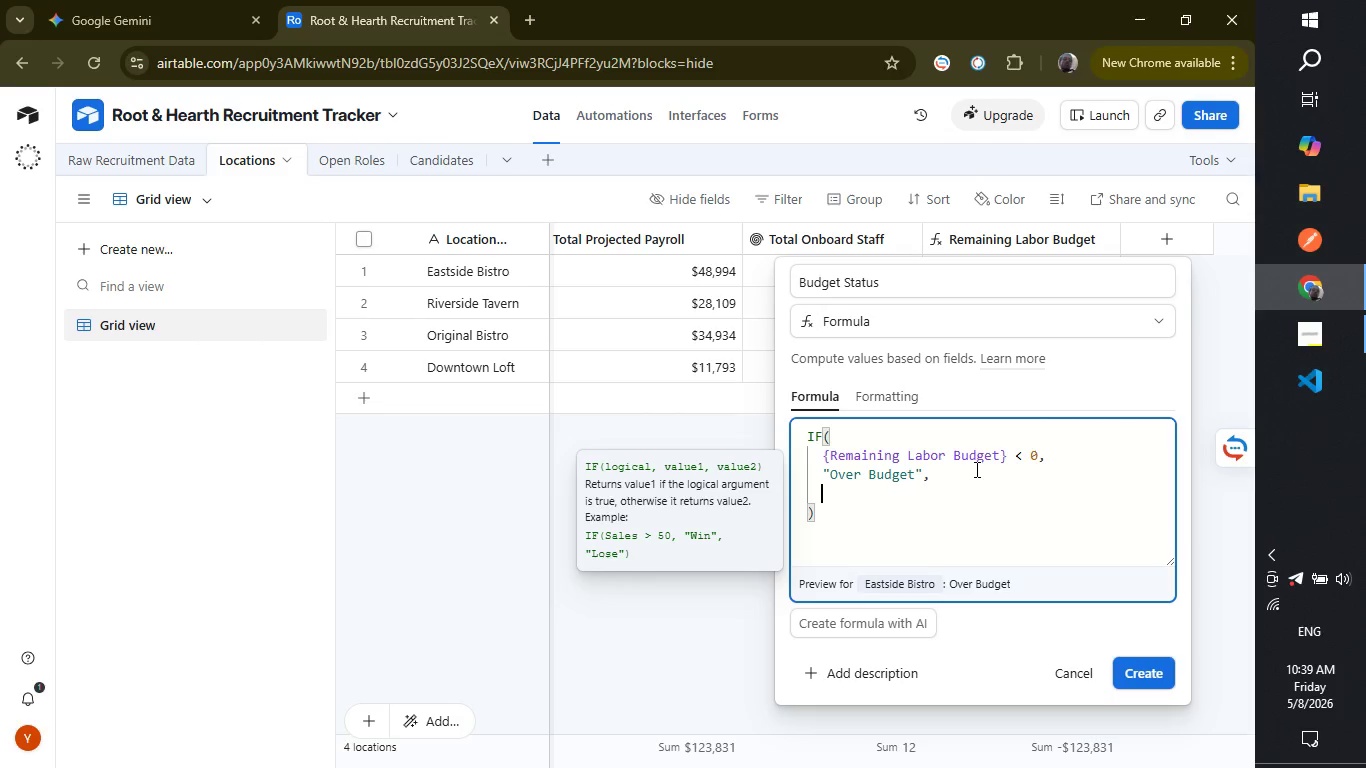 
type("Within Budget)
 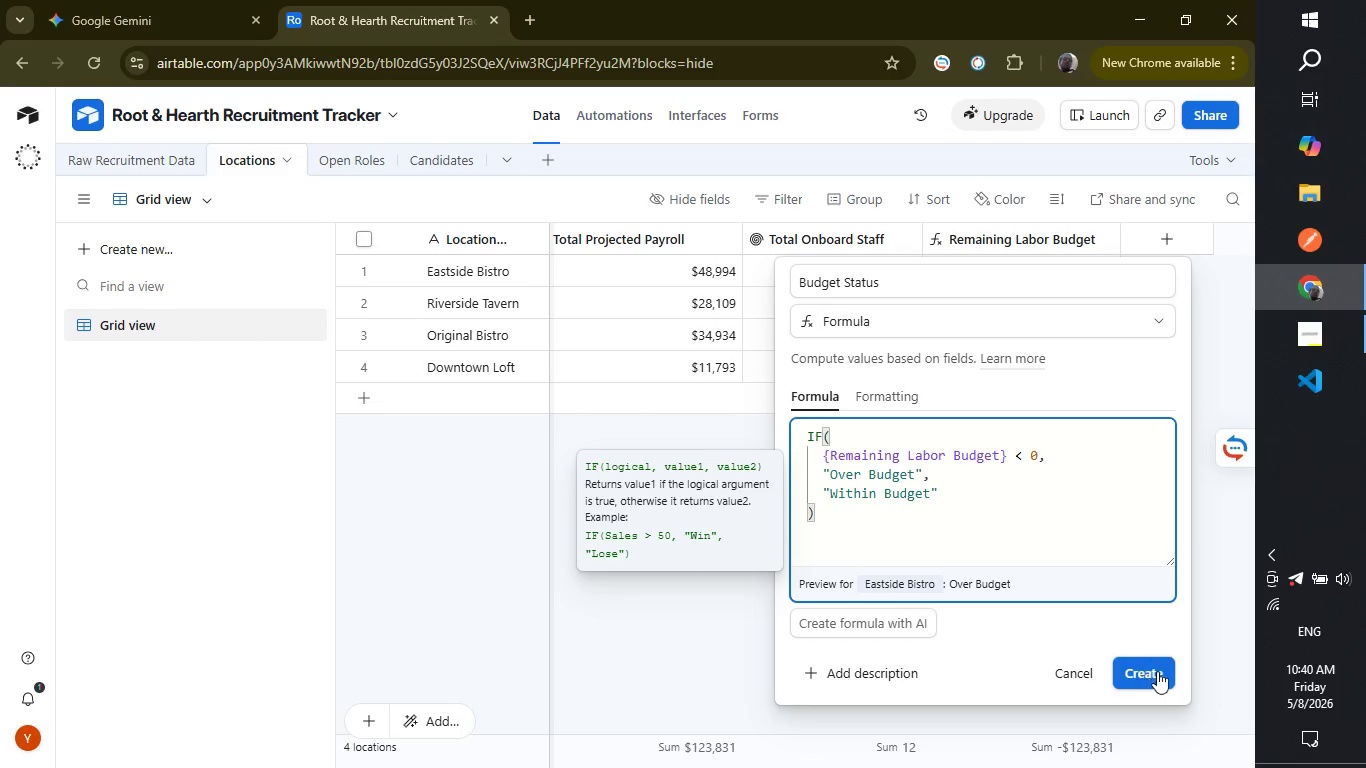 
left_click([1148, 670])
 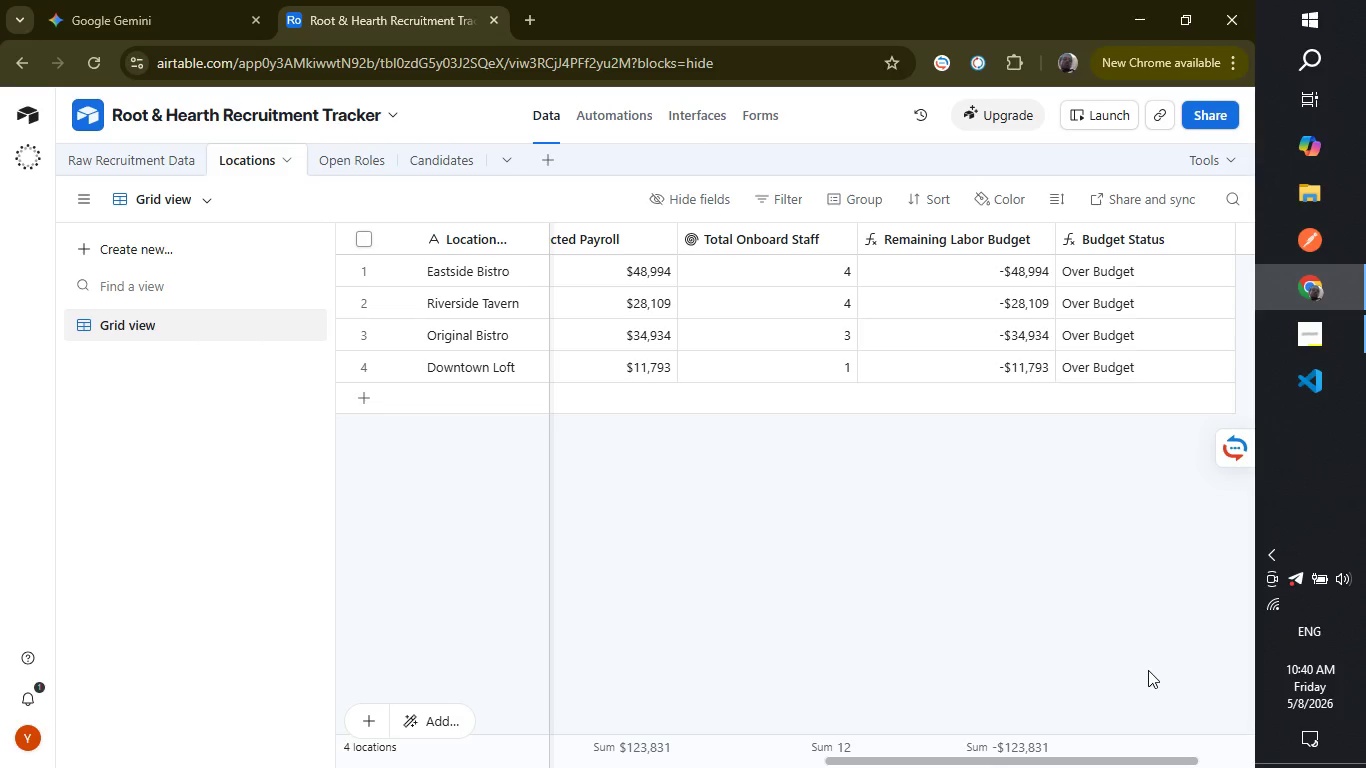 
wait(14.95)
 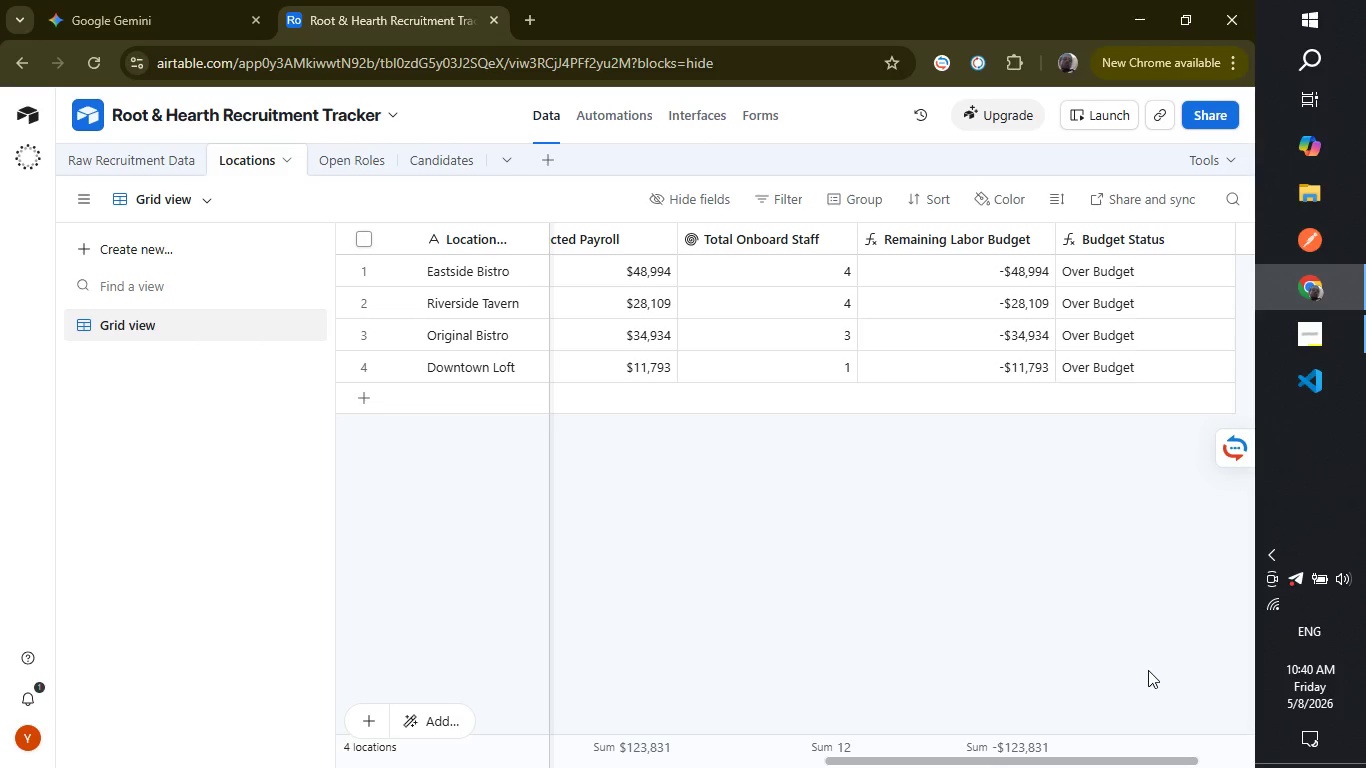 
right_click([1120, 239])
 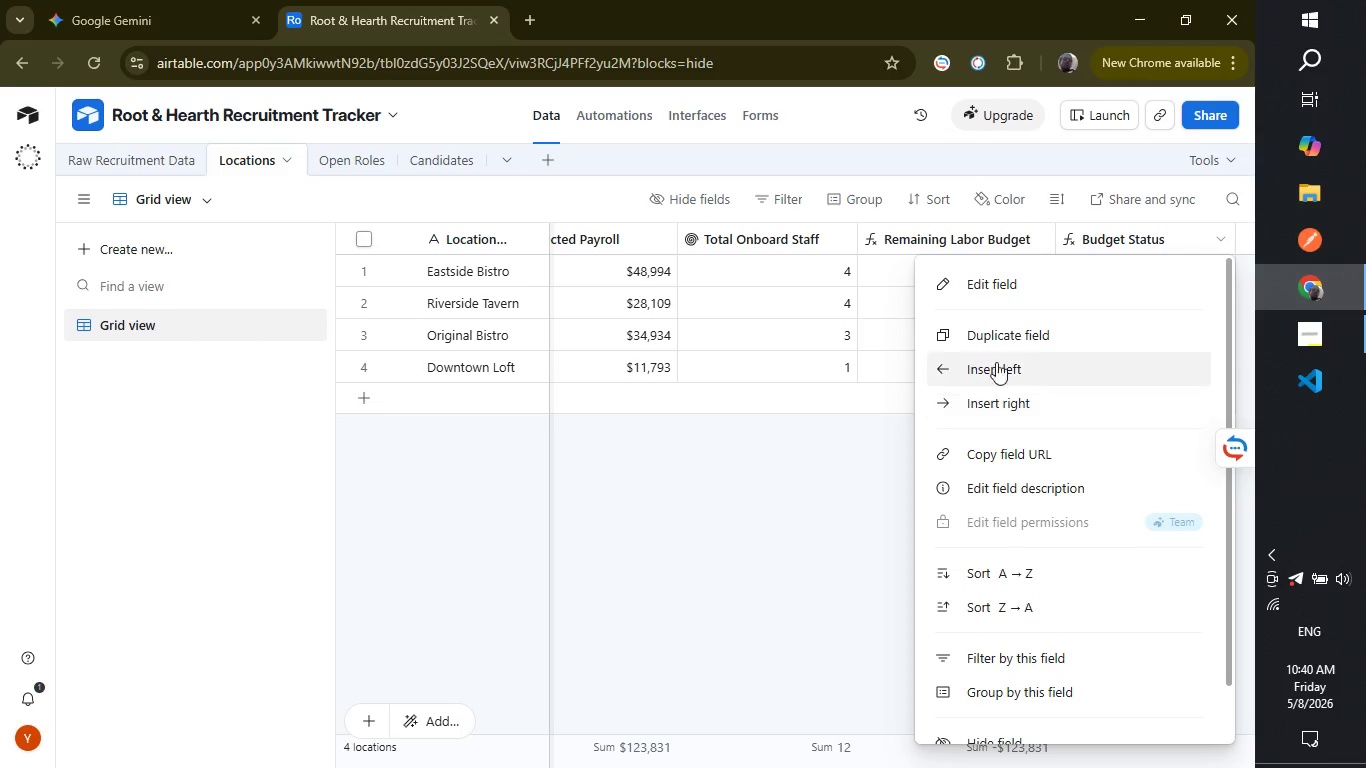 
left_click([987, 295])
 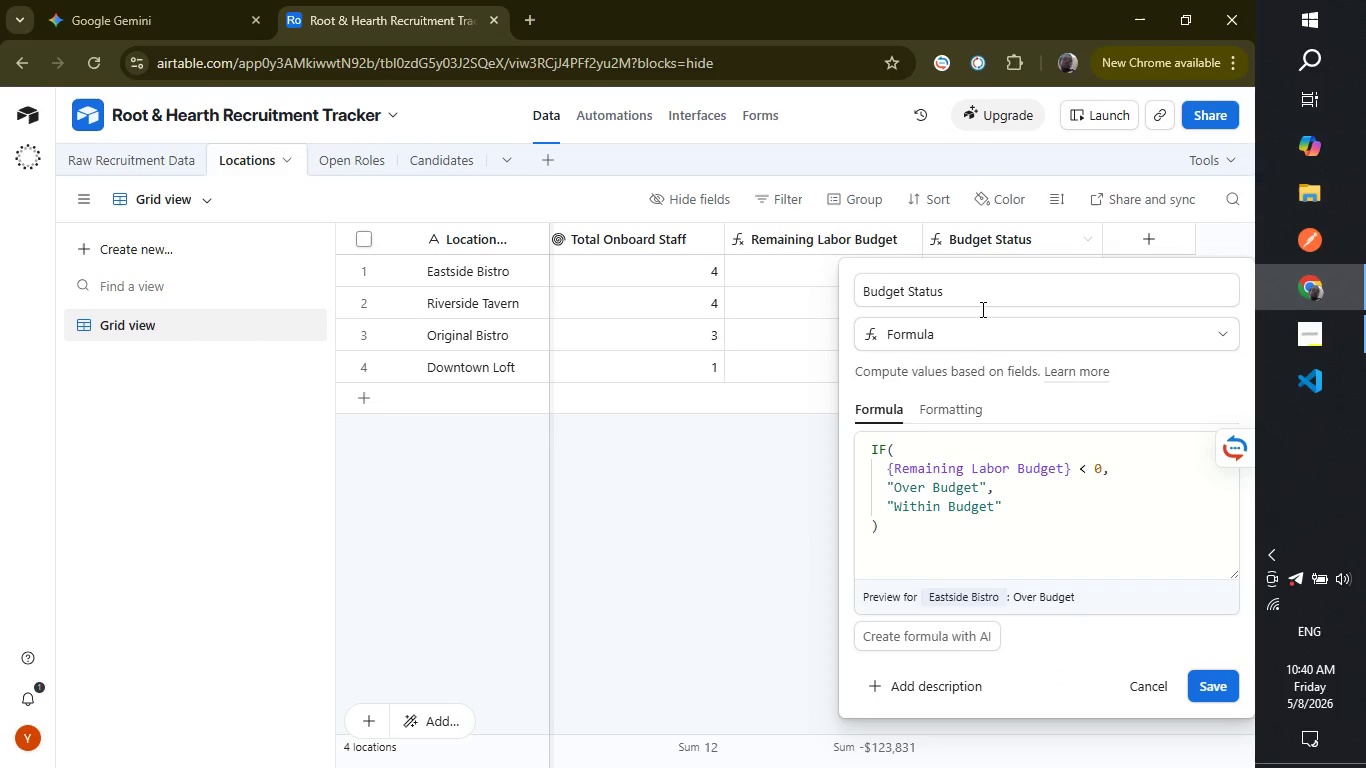 
left_click([946, 400])
 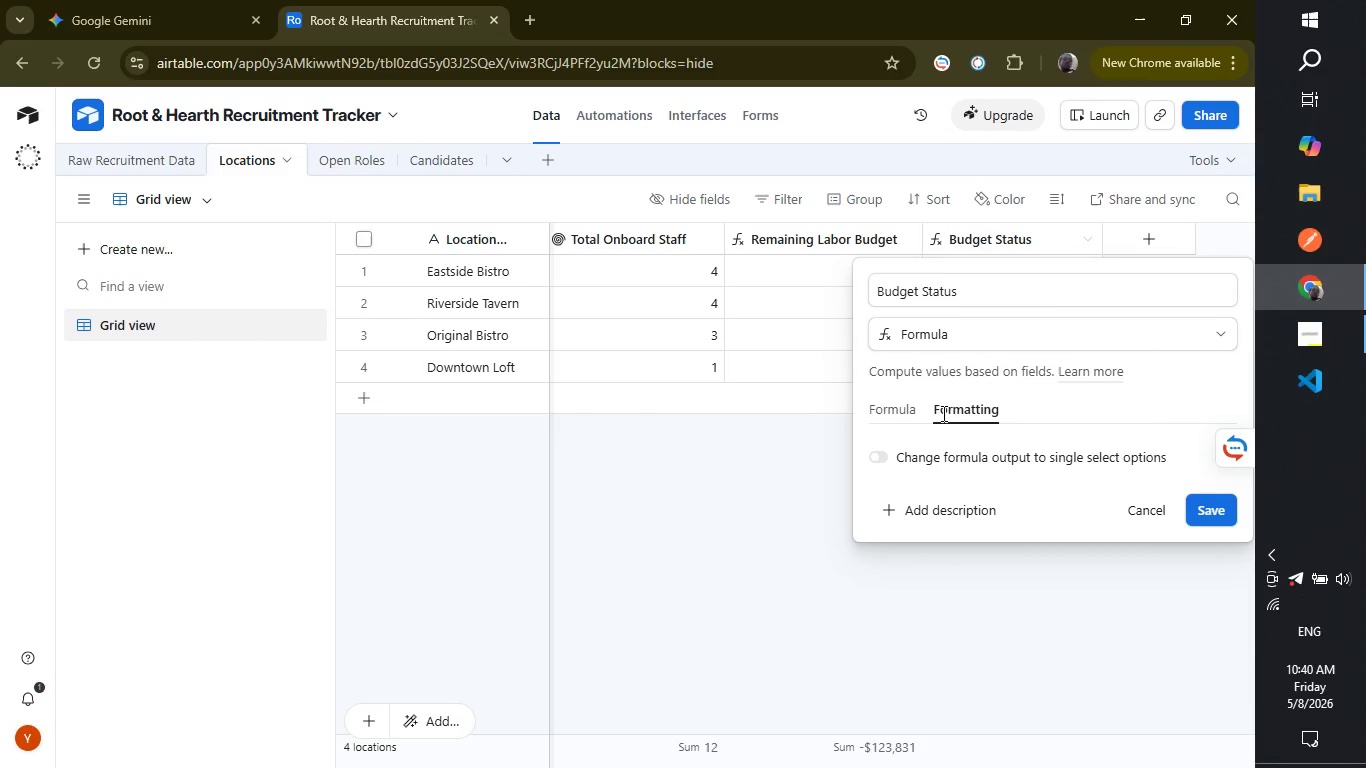 
wait(13.73)
 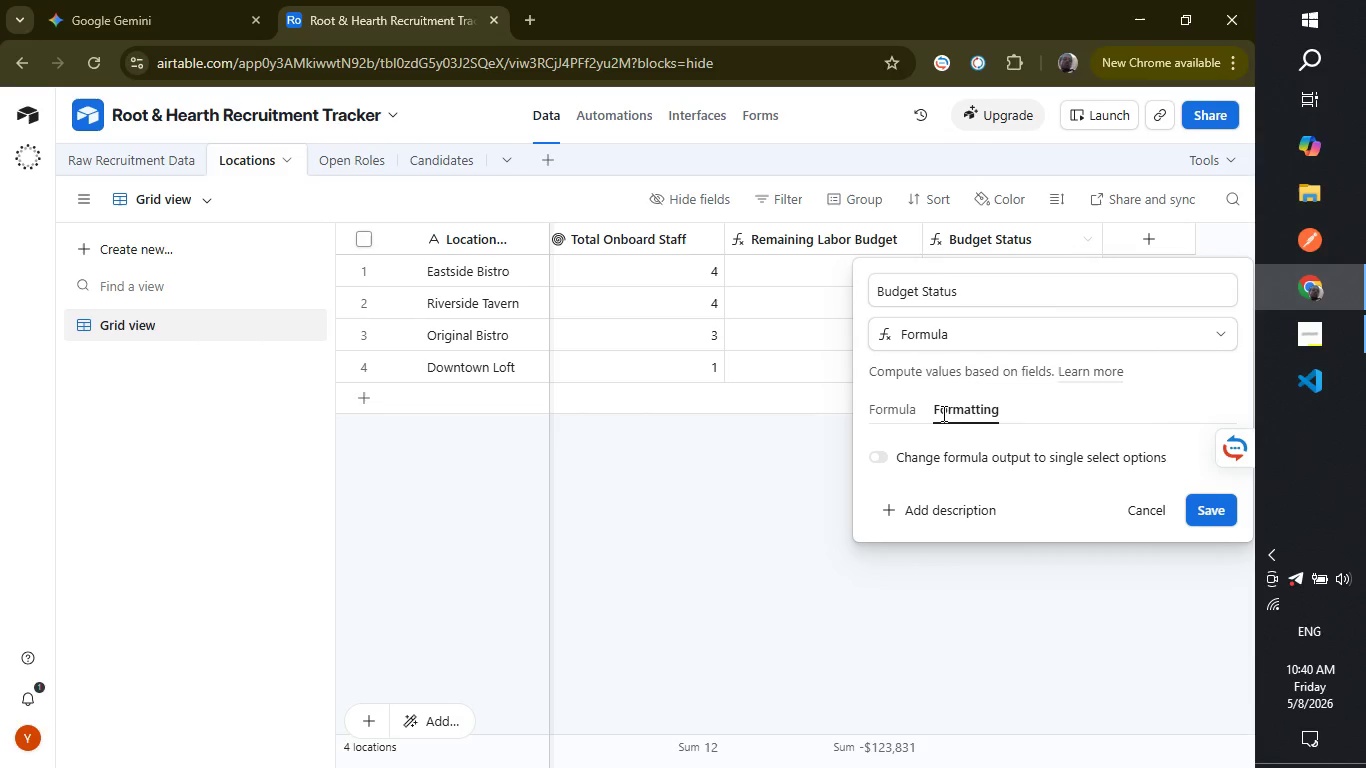 
left_click([886, 422])
 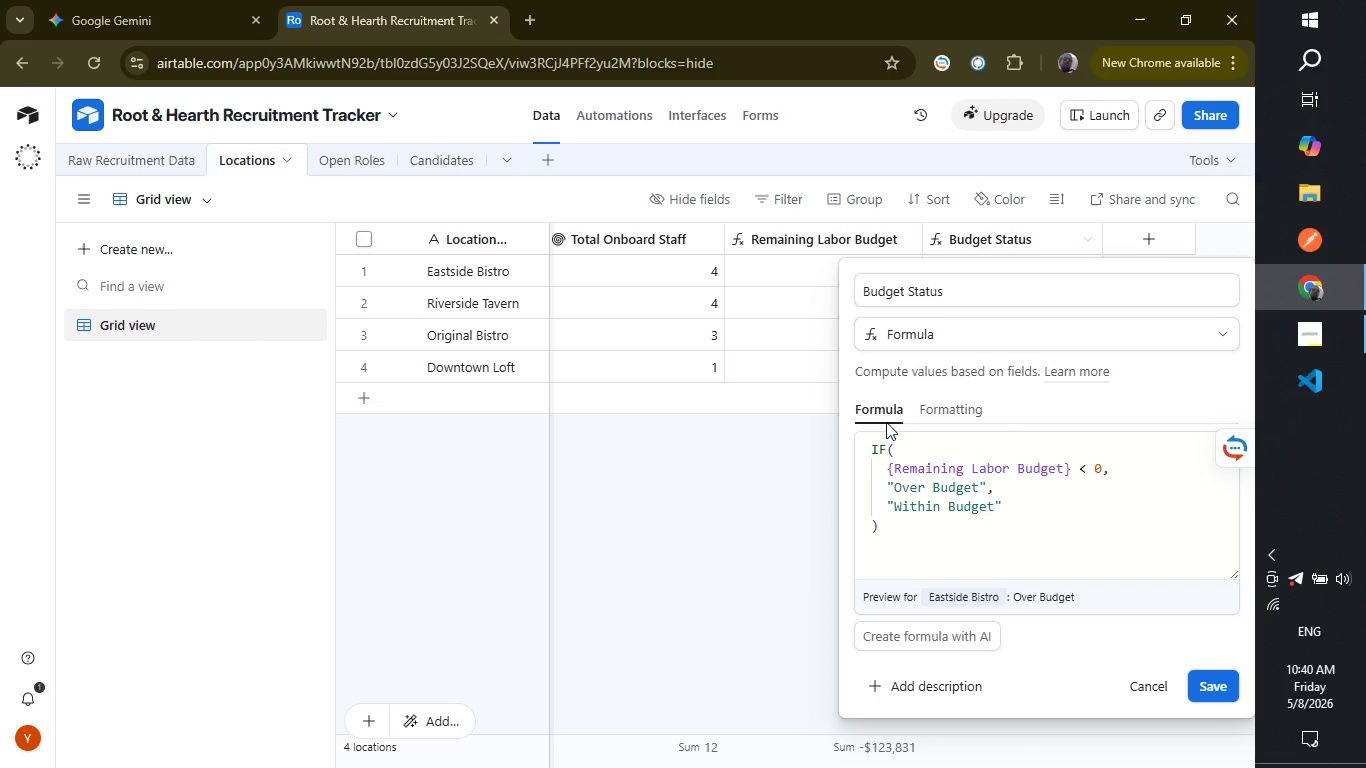 
wait(8.36)
 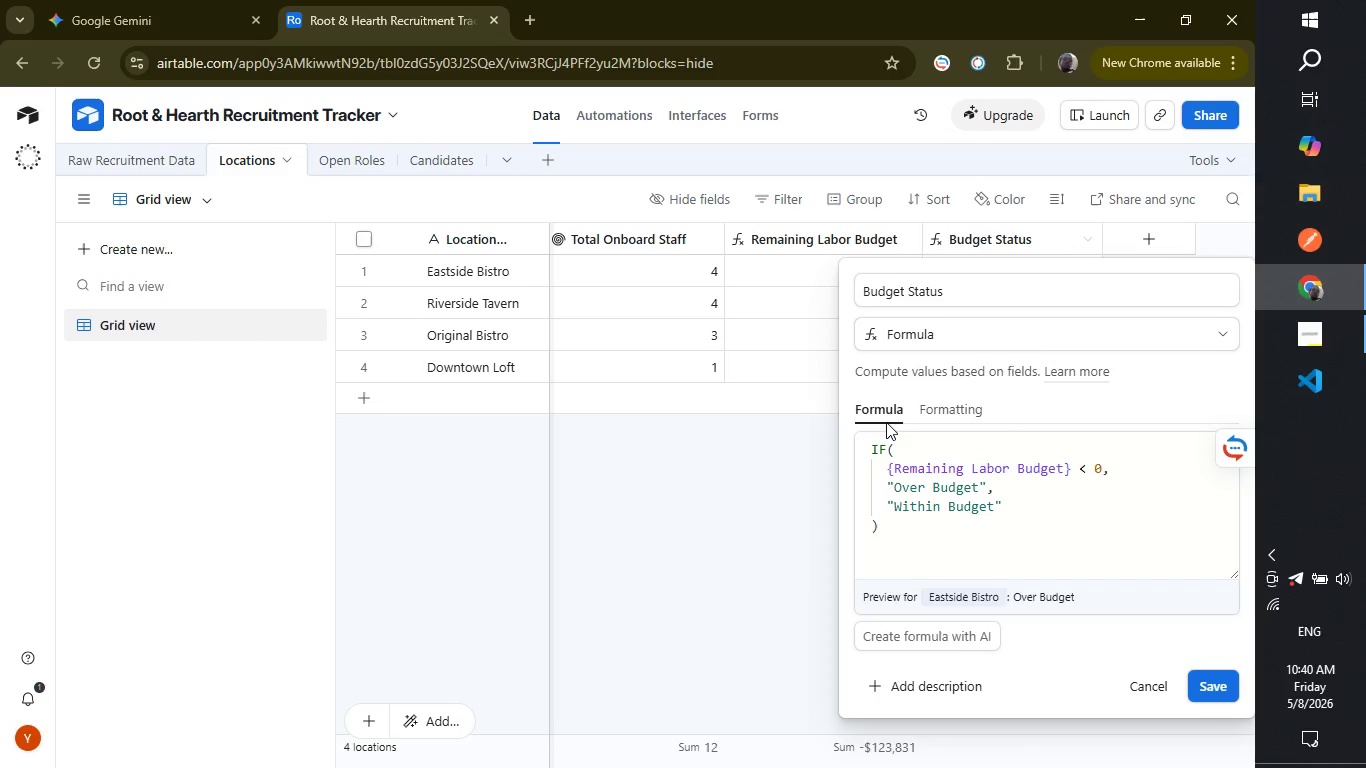 
left_click([771, 594])
 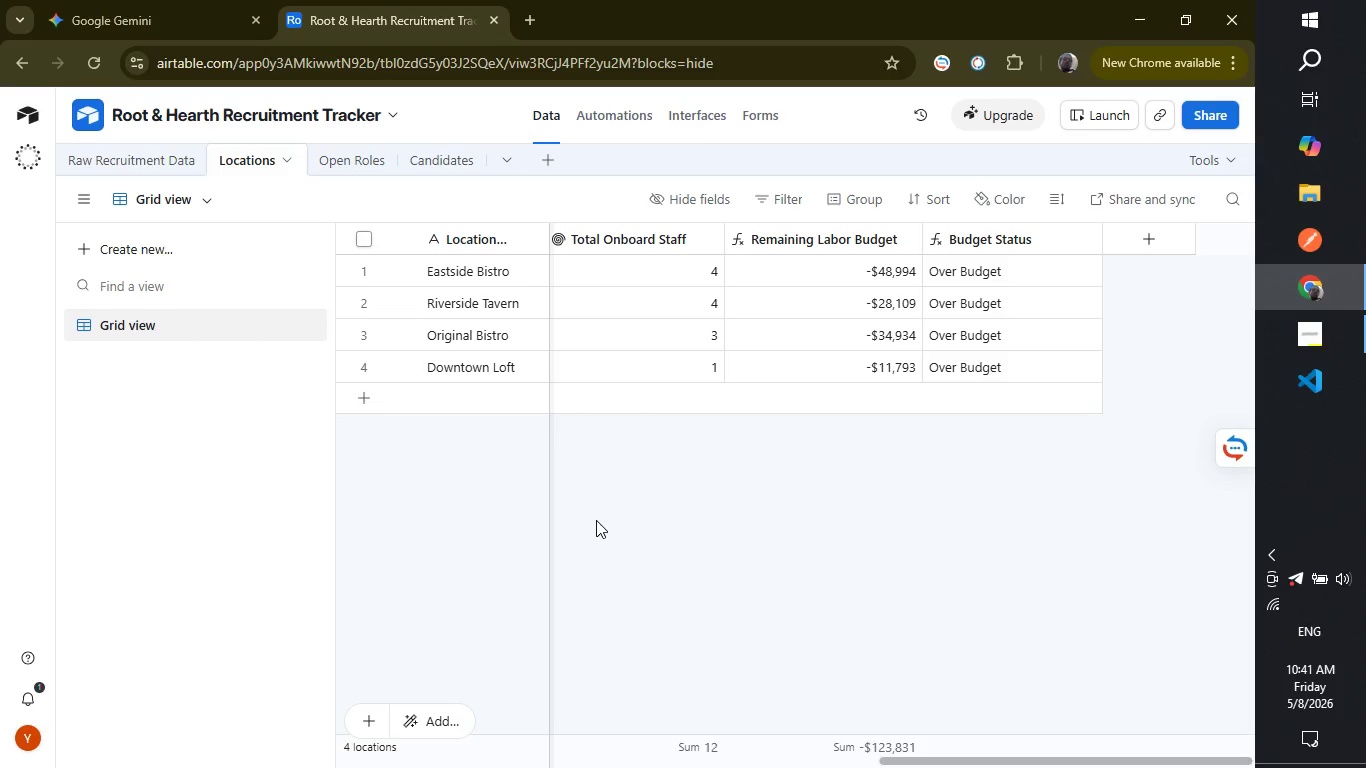 
wait(43.45)
 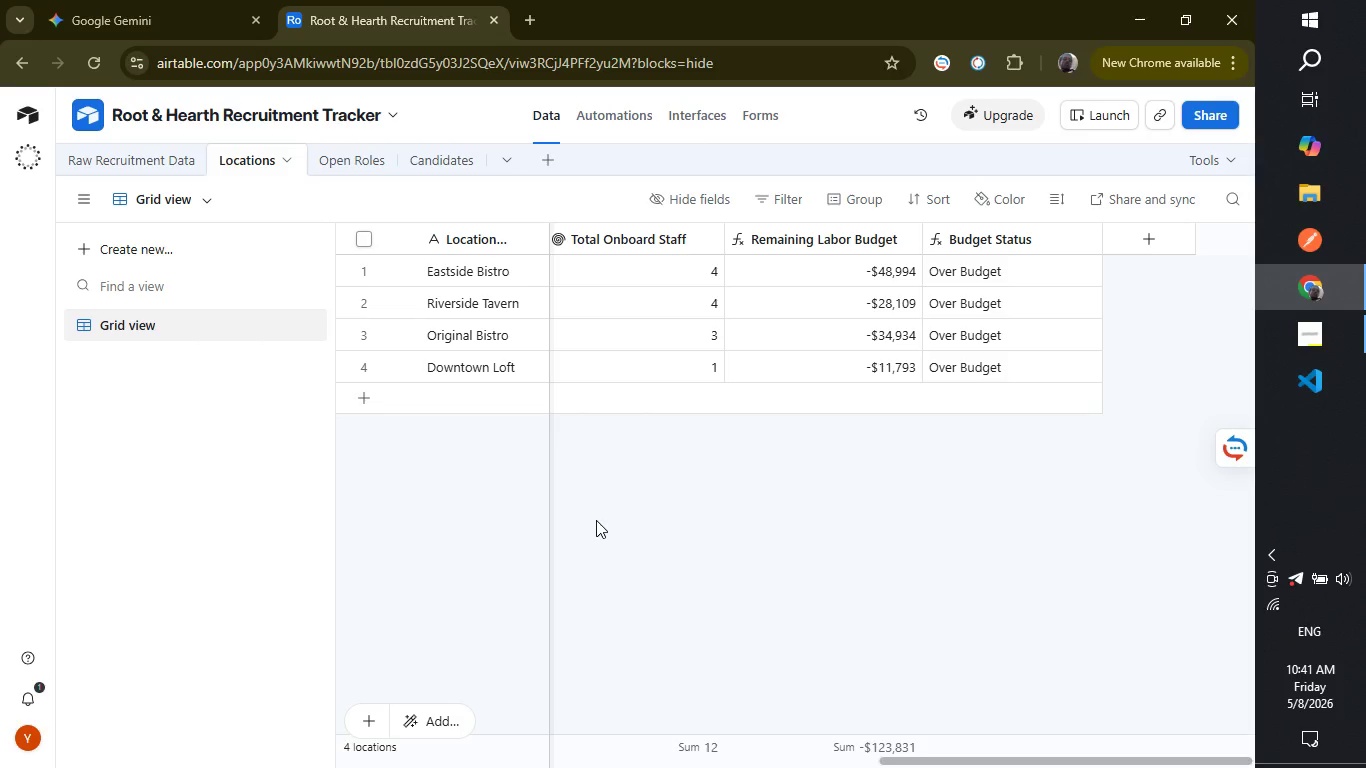 
left_click([356, 160])
 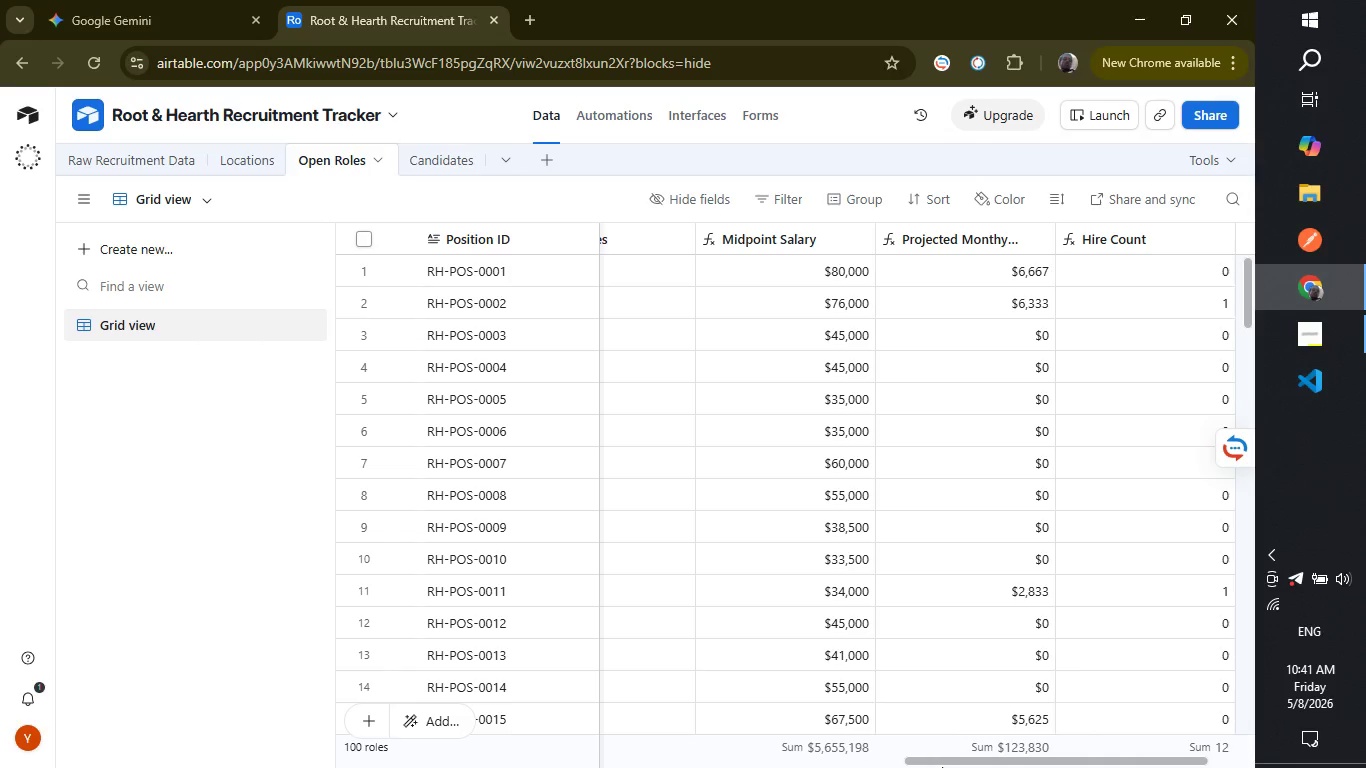 
left_click_drag(start_coordinate=[944, 763], to_coordinate=[1051, 766])
 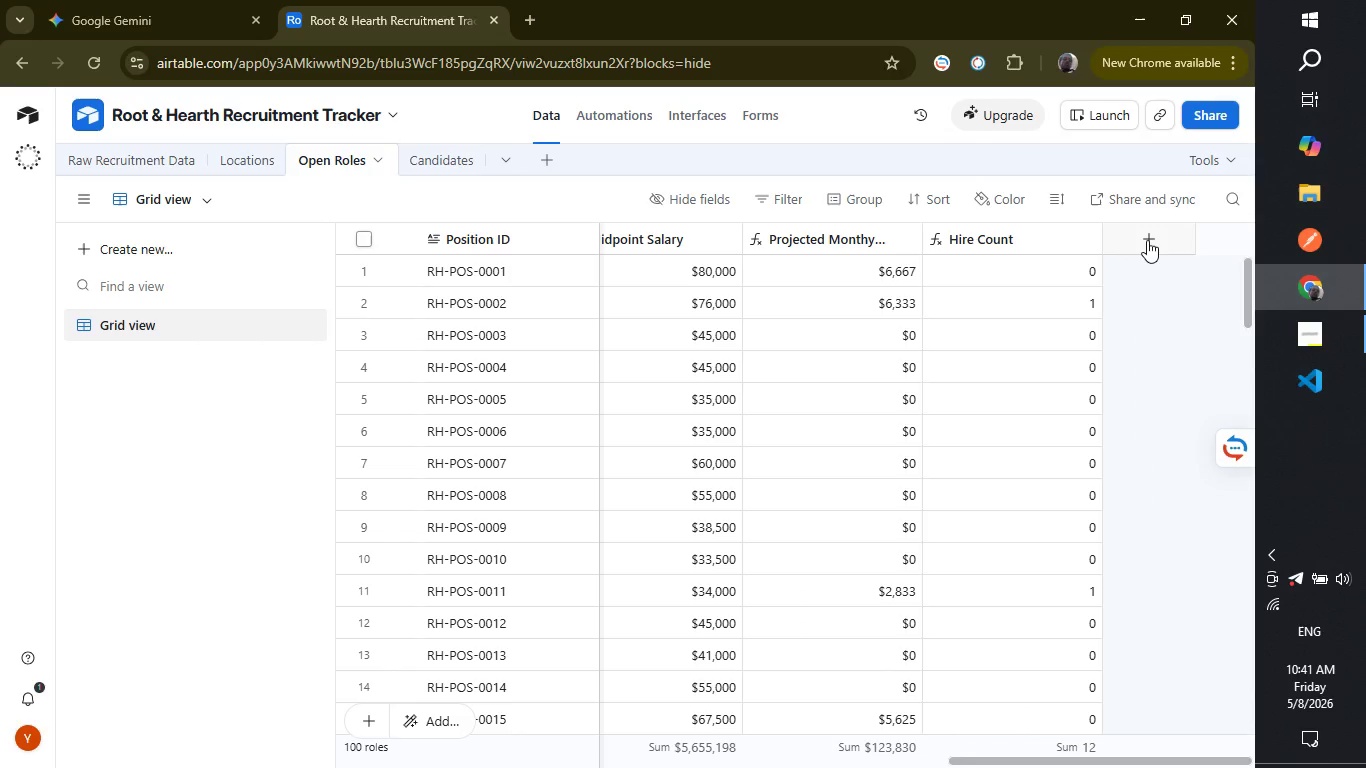 
left_click([1147, 242])
 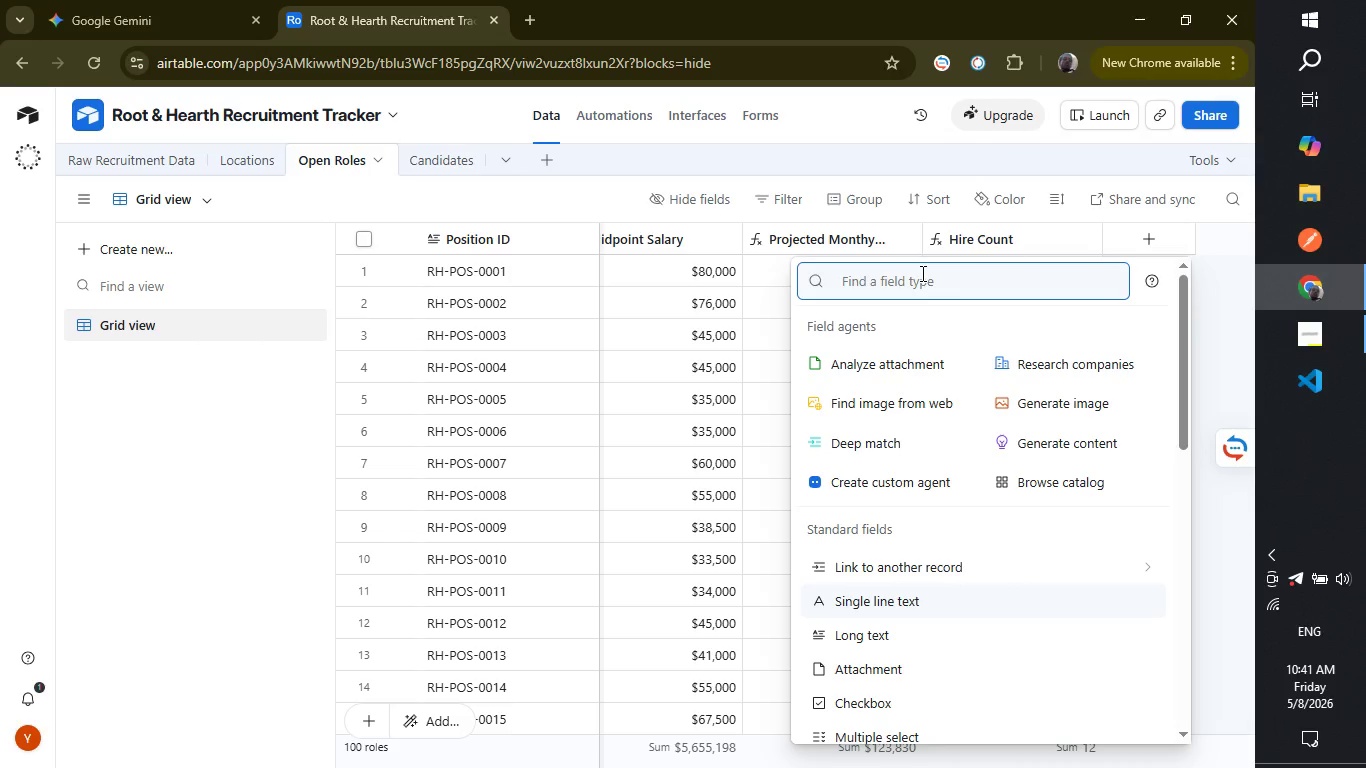 
wait(13.33)
 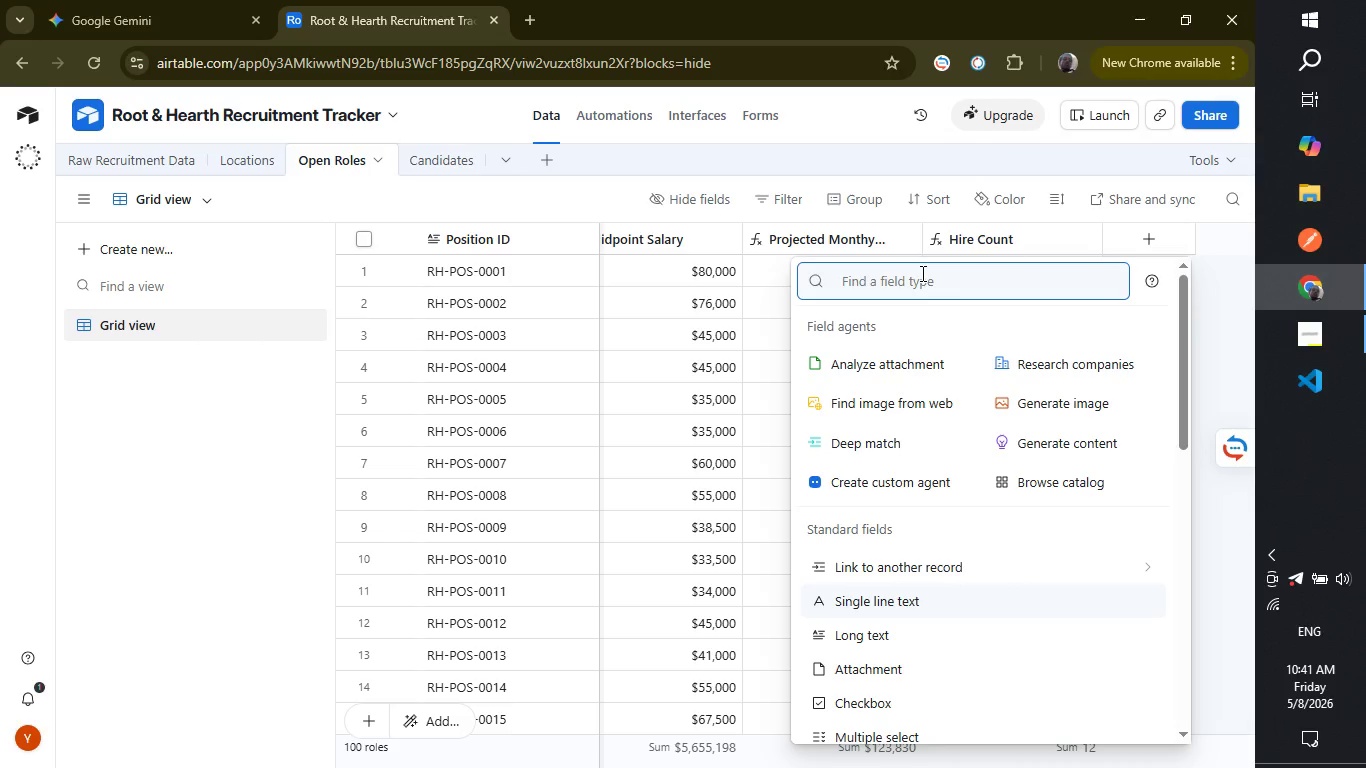 
type(for)
 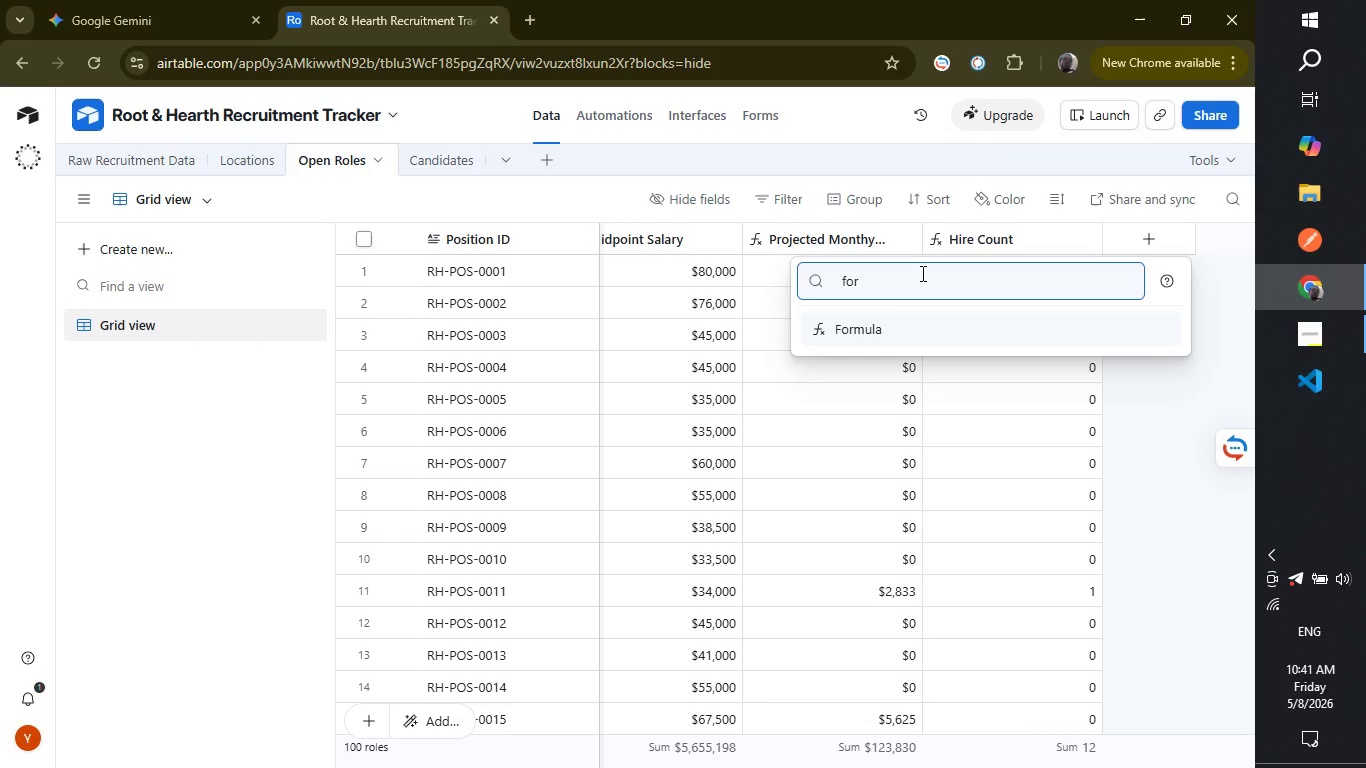 
key(Enter)
 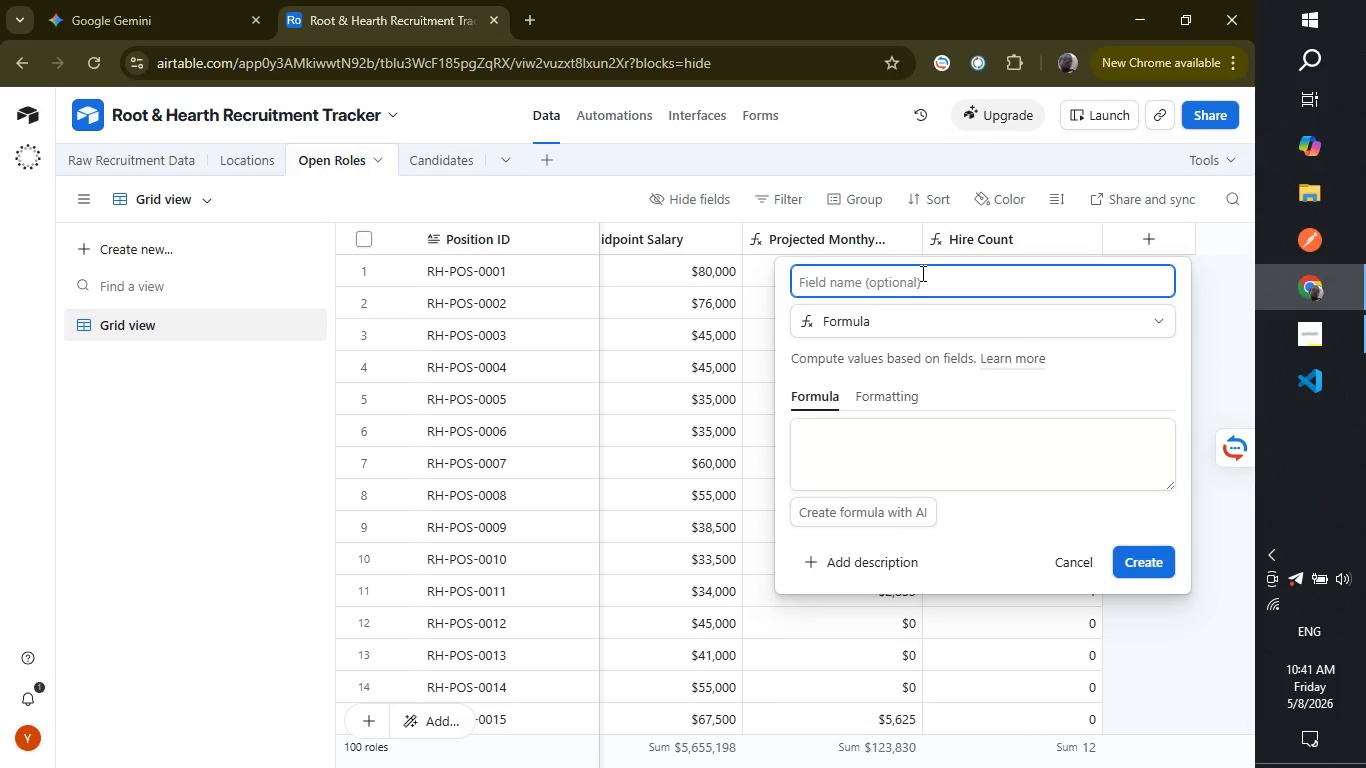 
type(BOH Hire)
 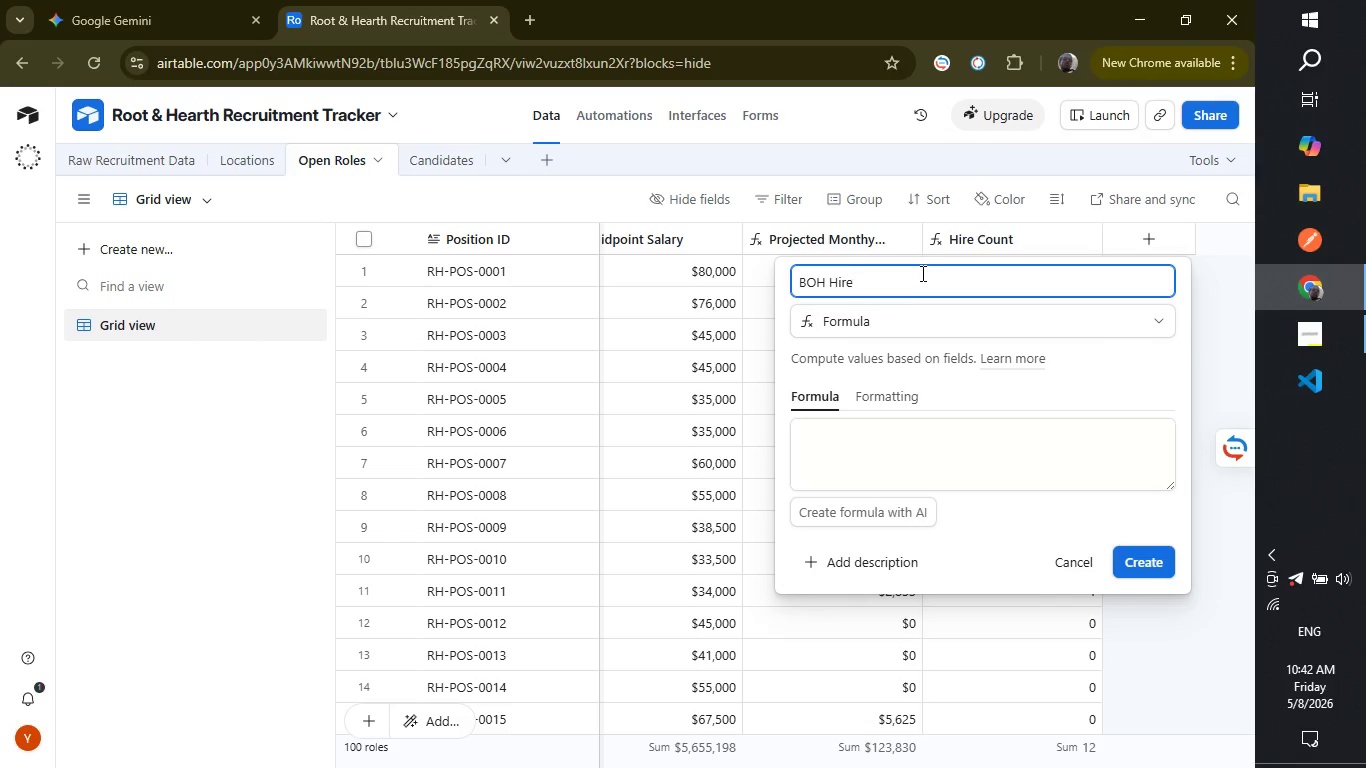 
left_click([845, 428])
 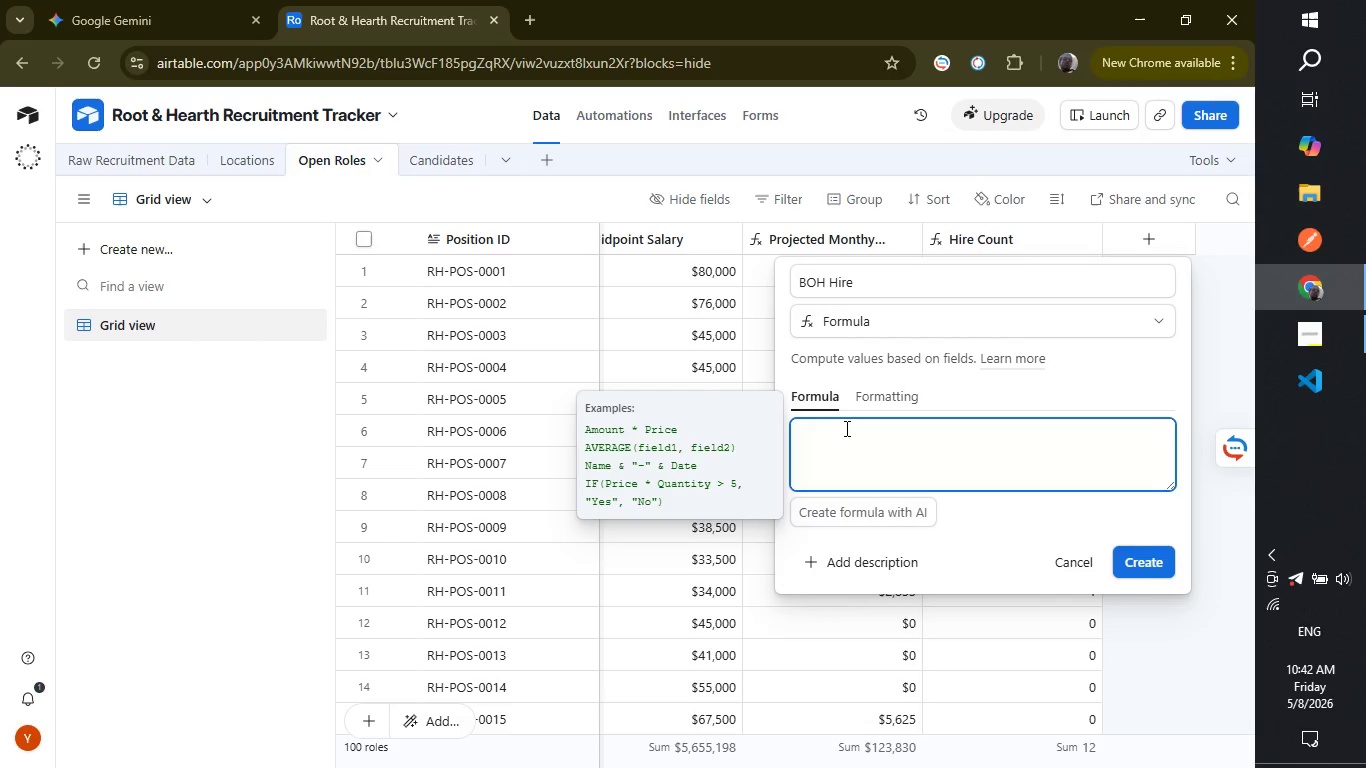 
wait(5.88)
 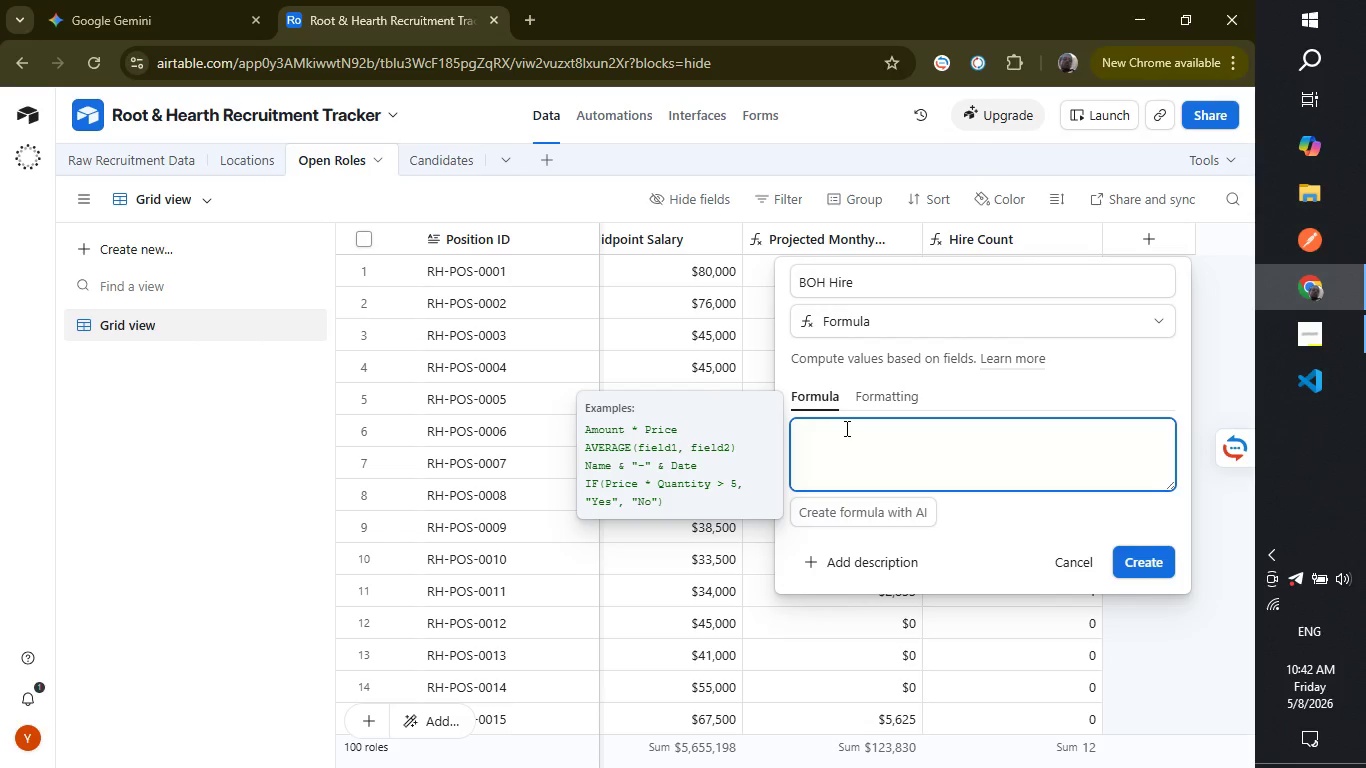 
key(Shift+ShiftLeft)
 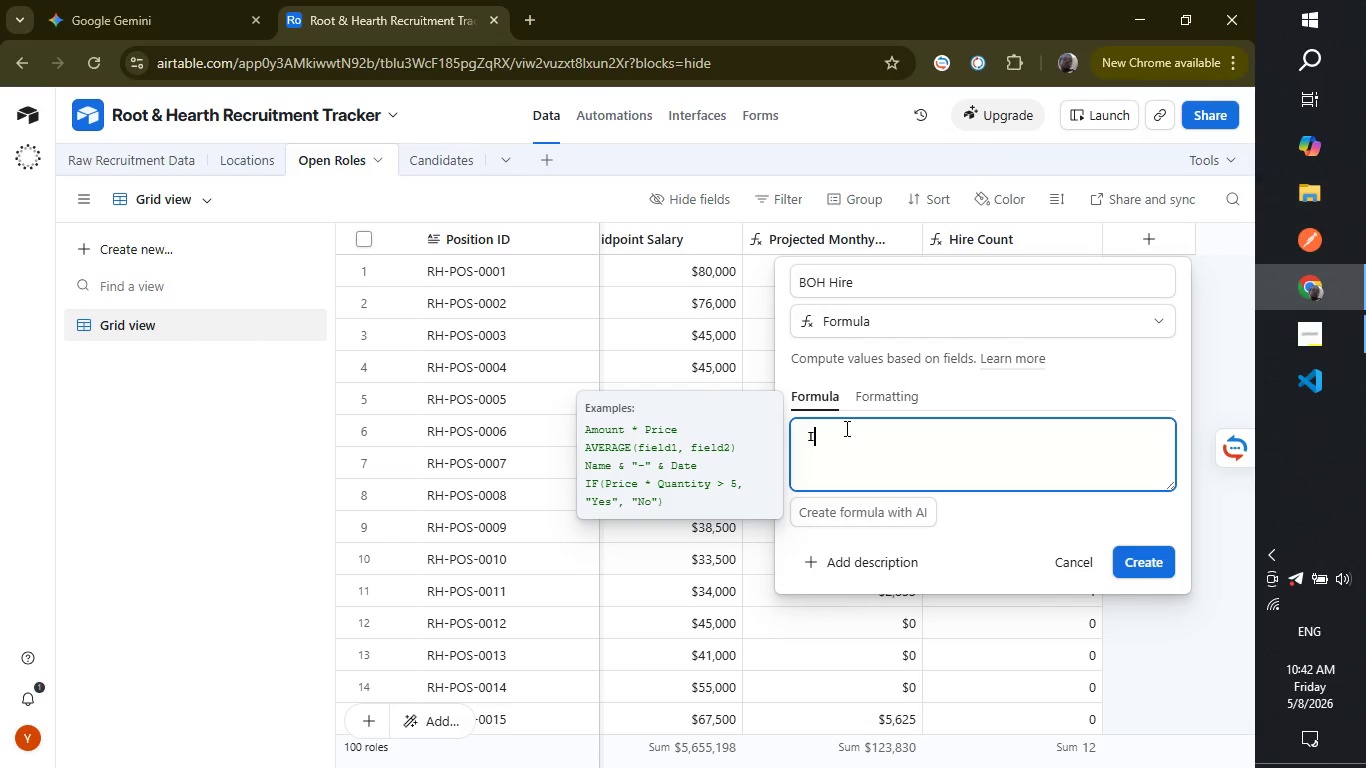 
key(Shift+I)
 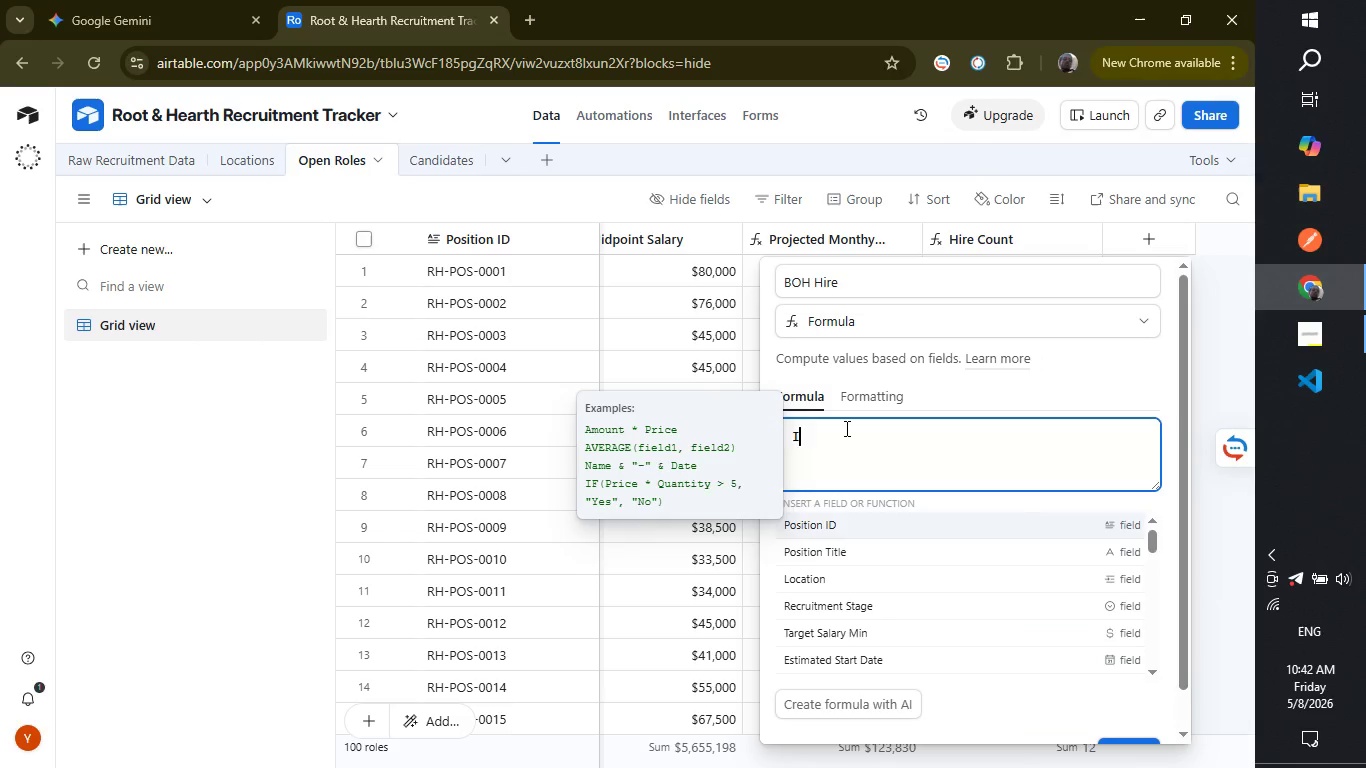 
key(Shift+ShiftRight)
 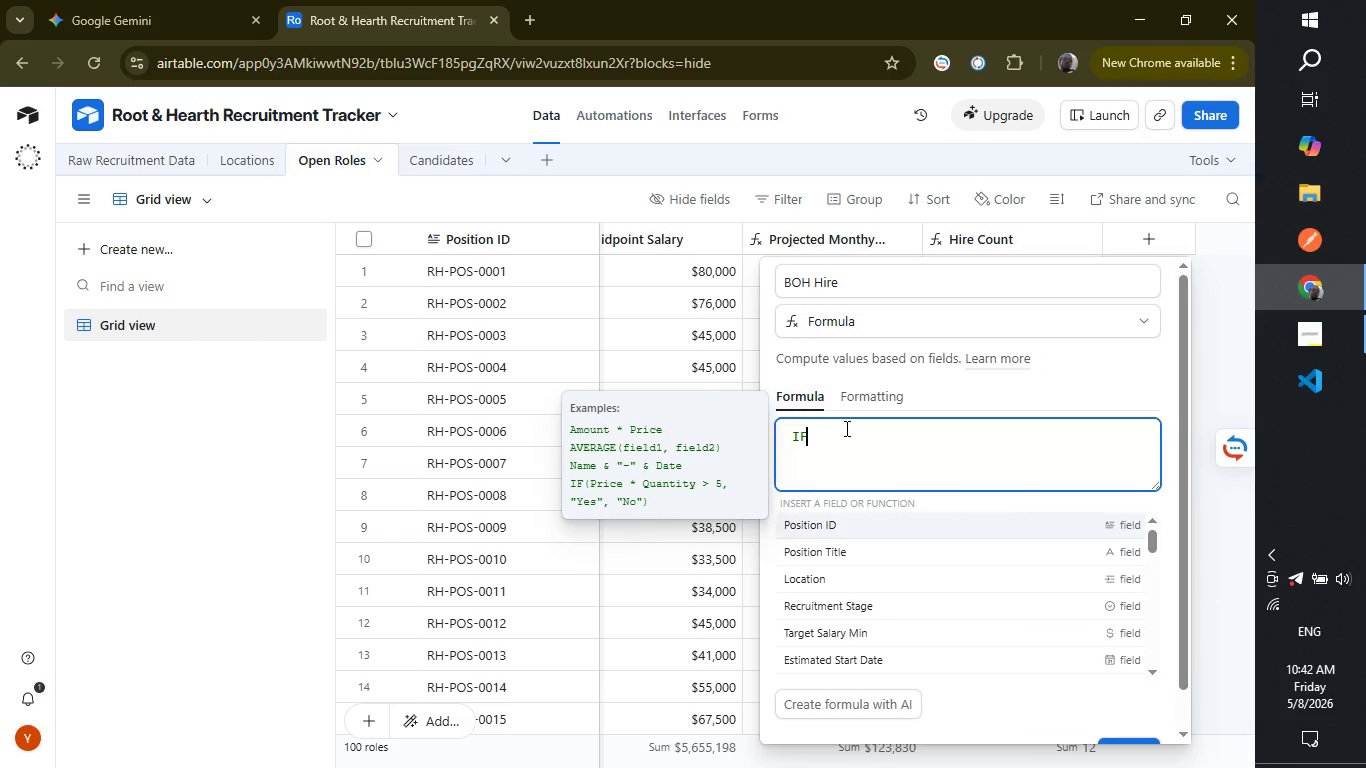 
key(Shift+F)
 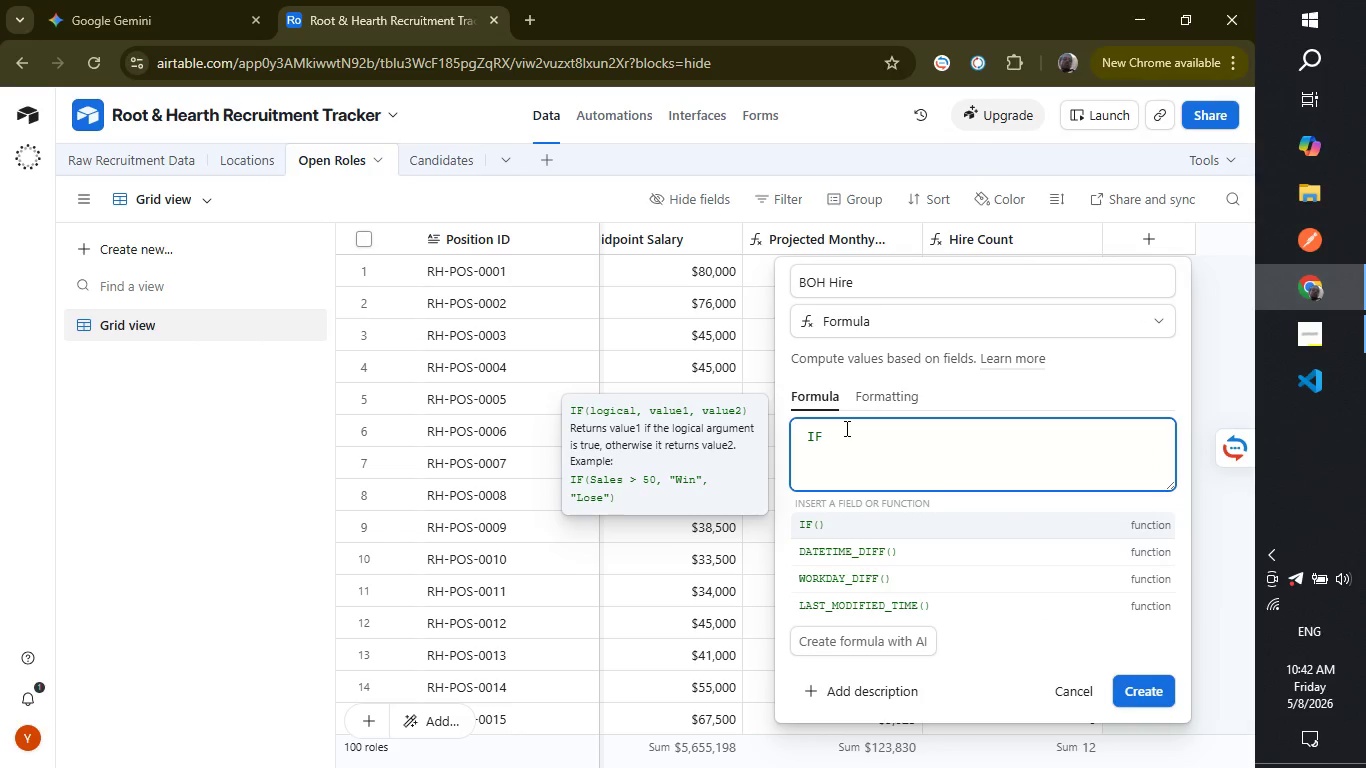 
key(Shift+ShiftLeft)
 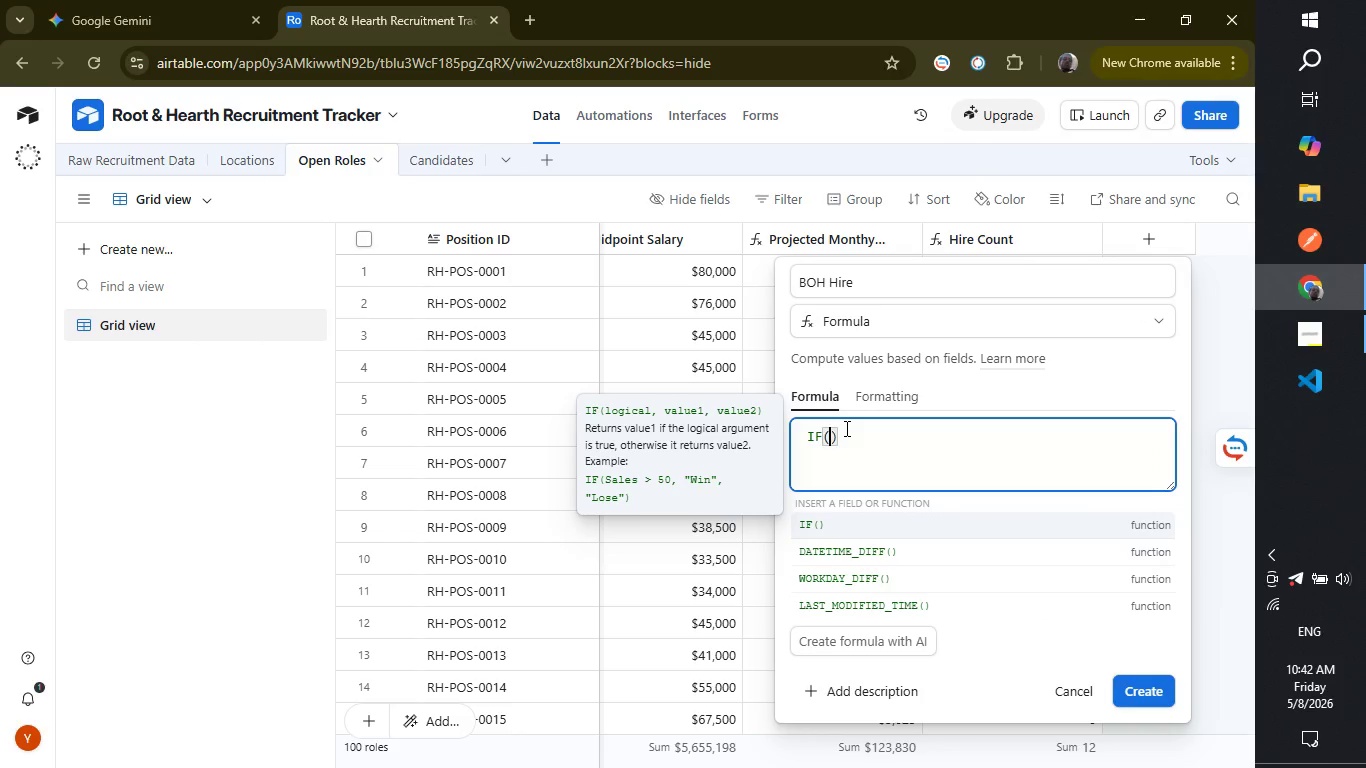 
key(Shift+9)
 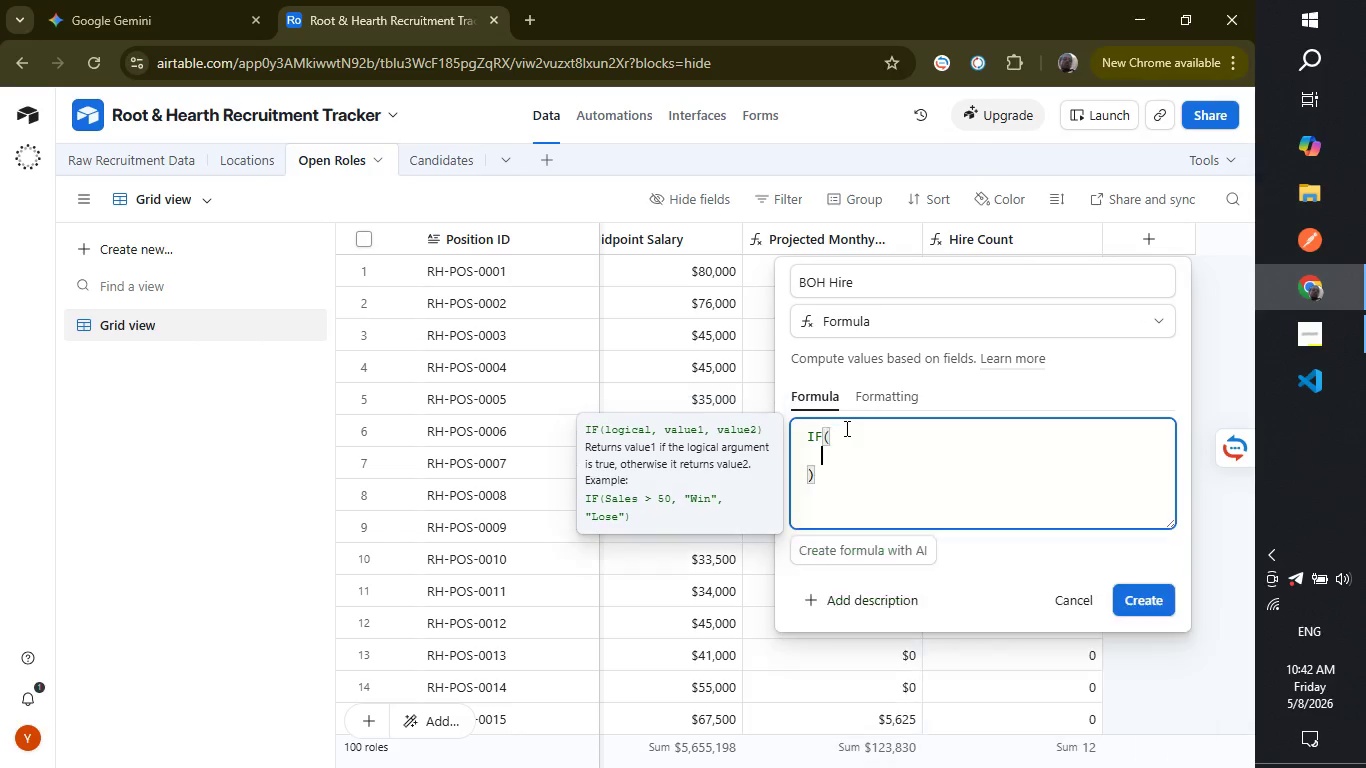 
key(Enter)
 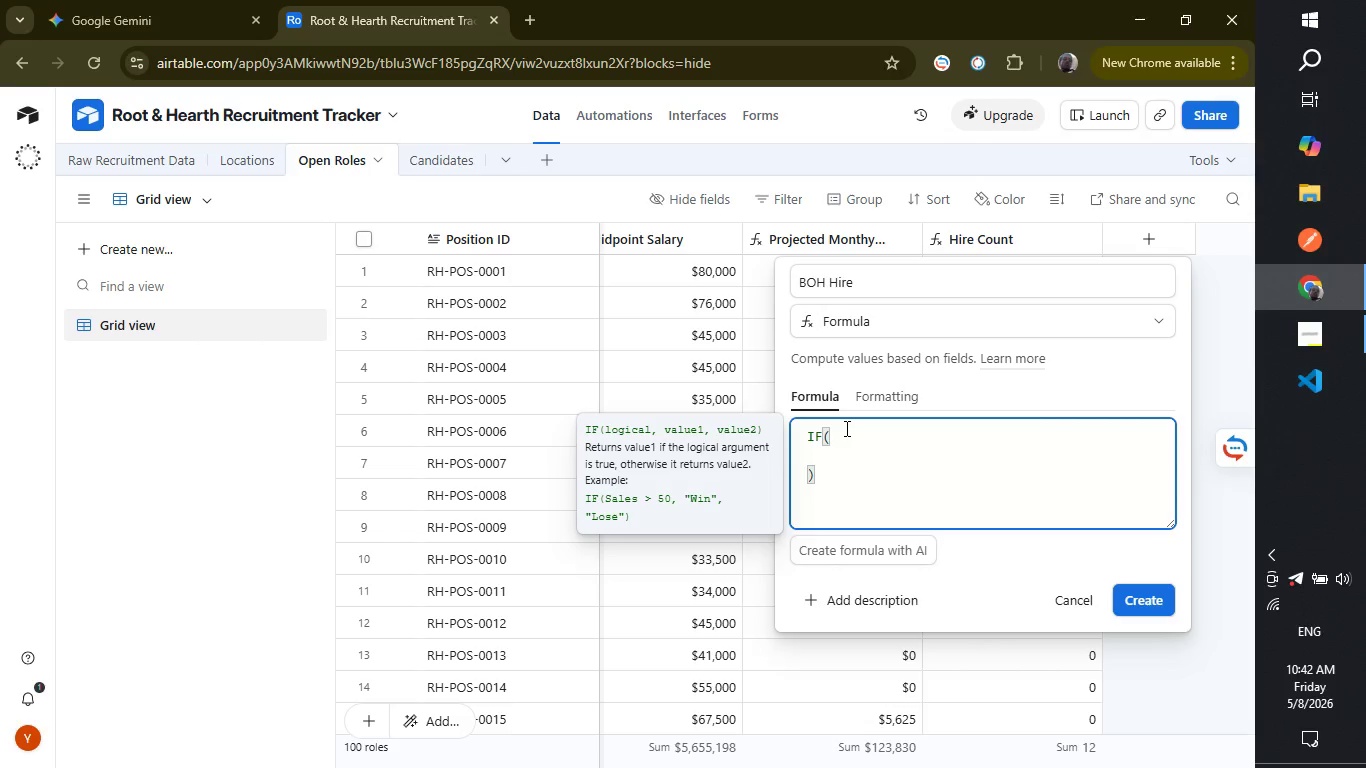 
key(Shift+A)
 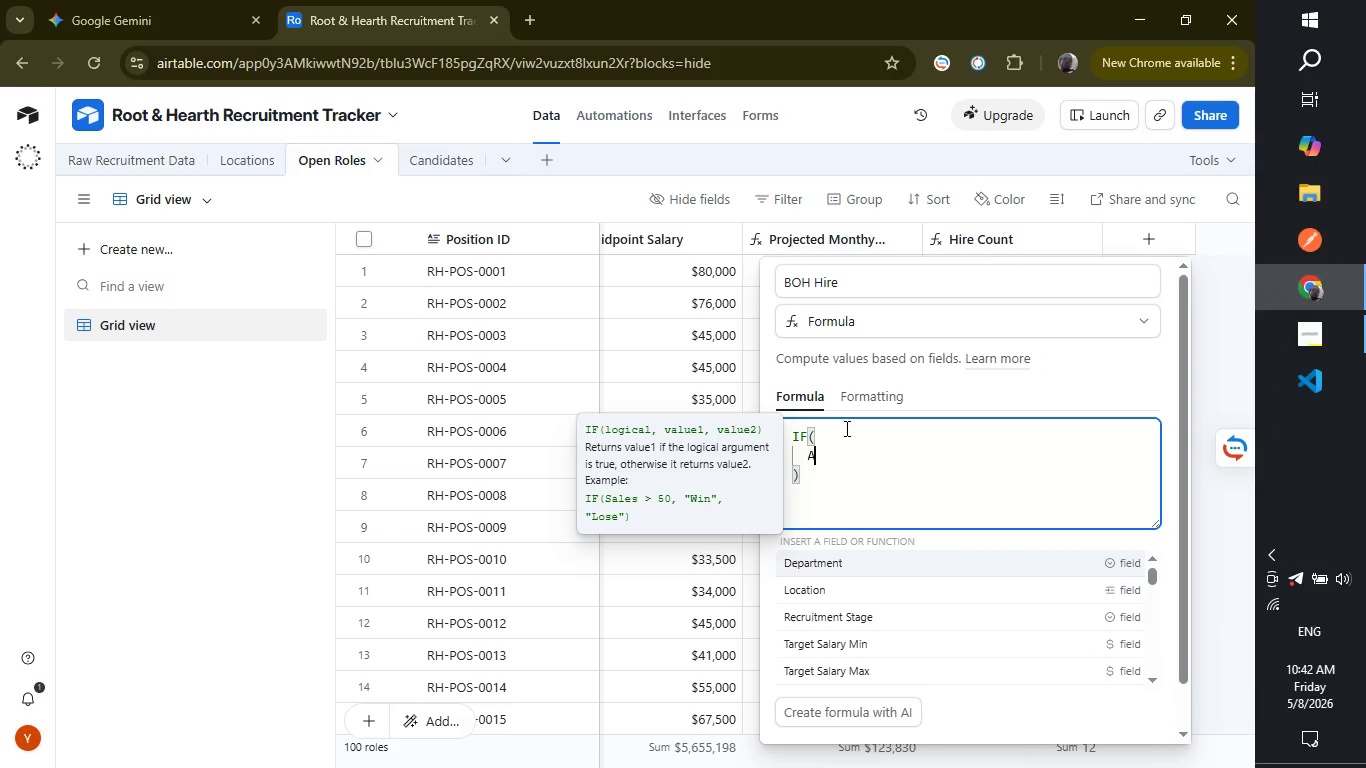 
key(Shift+ShiftLeft)
 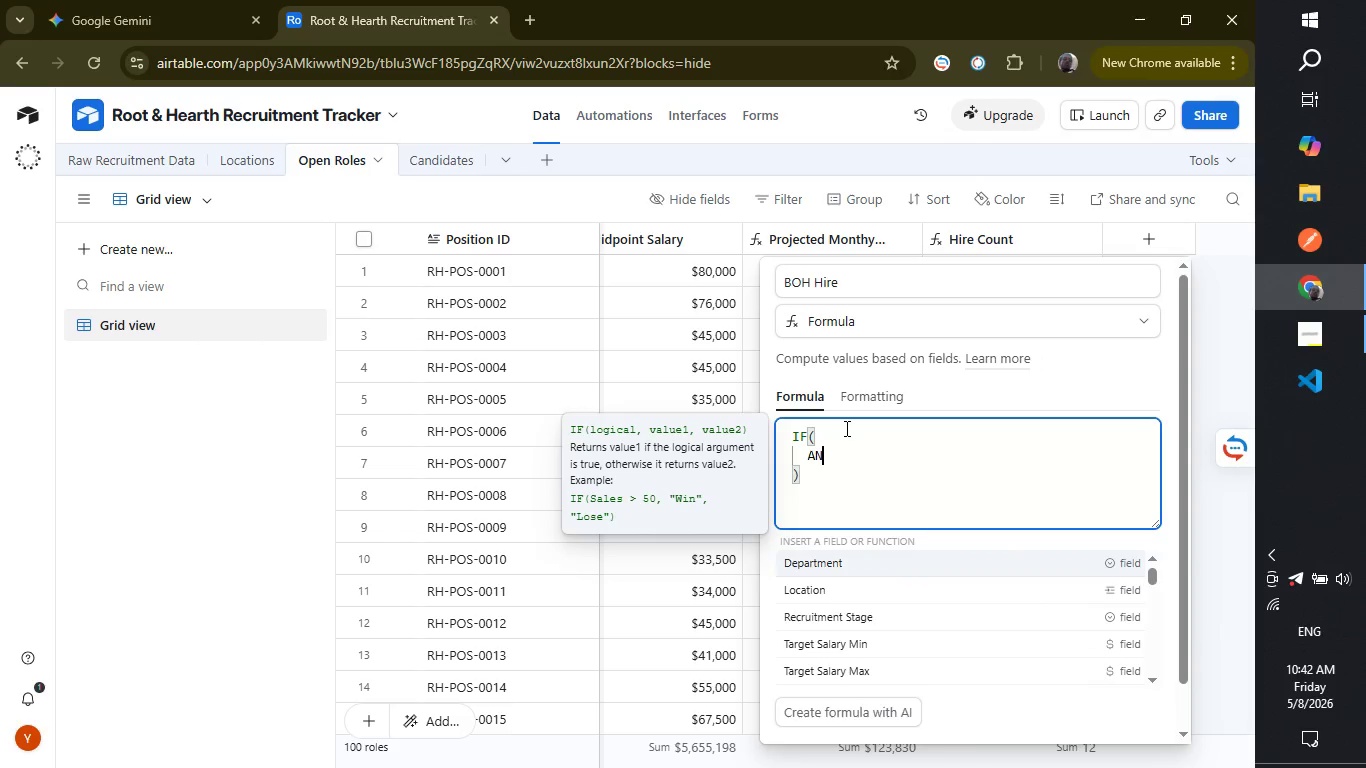 
key(Shift+N)
 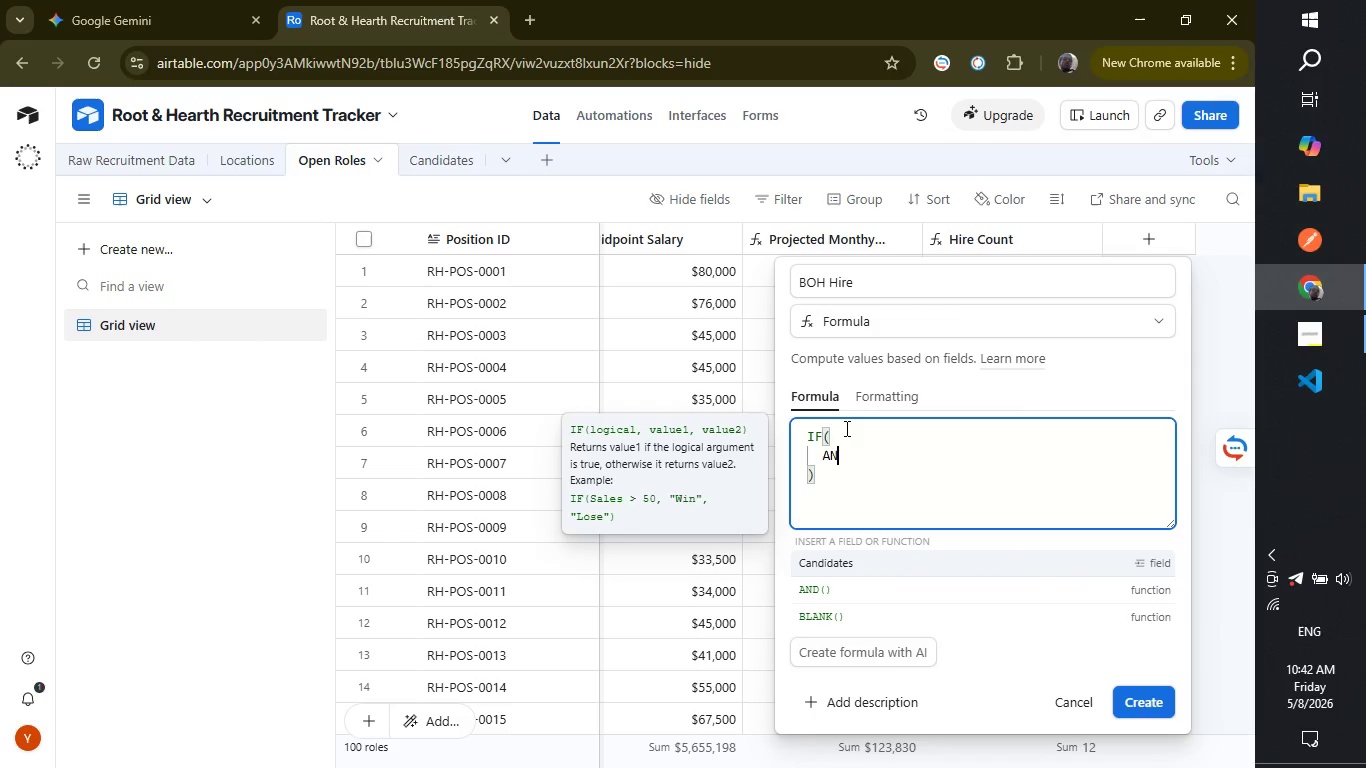 
key(Shift+ShiftRight)
 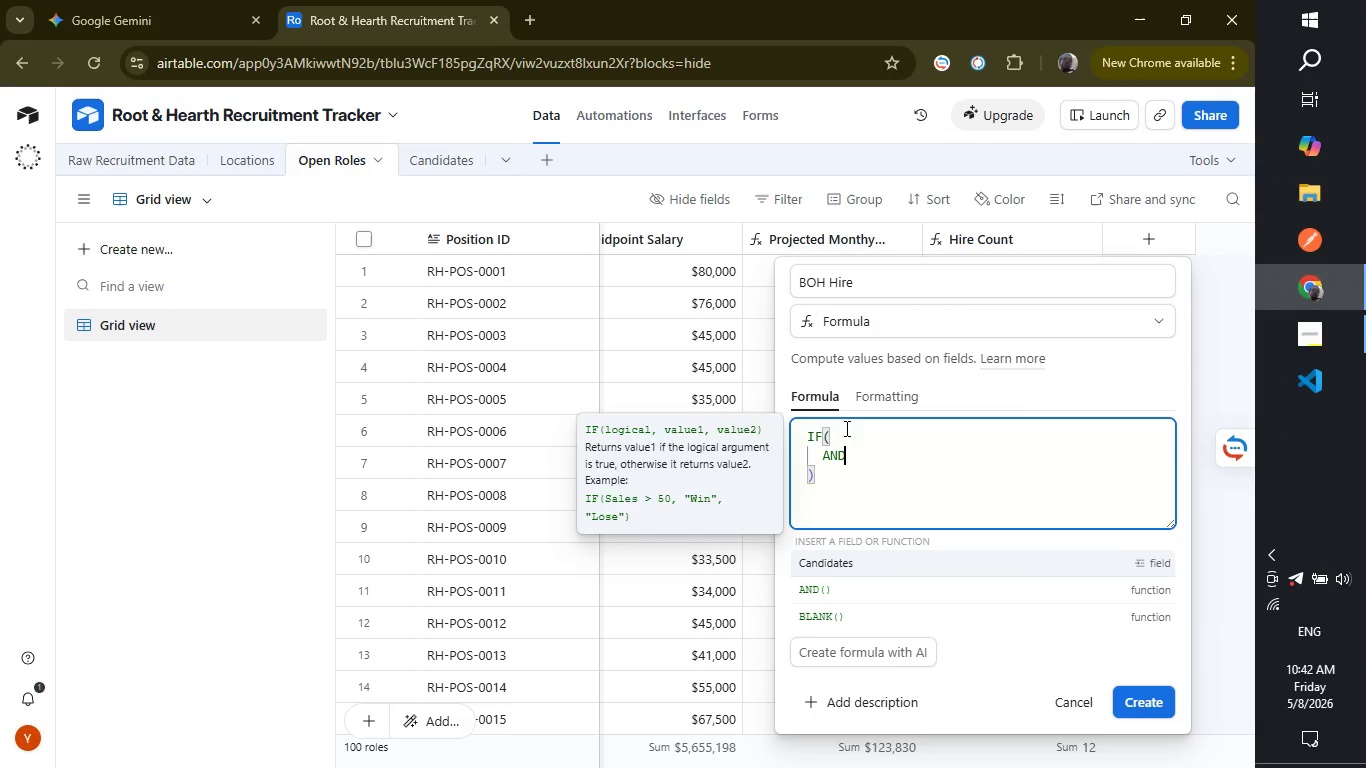 
key(Shift+D)
 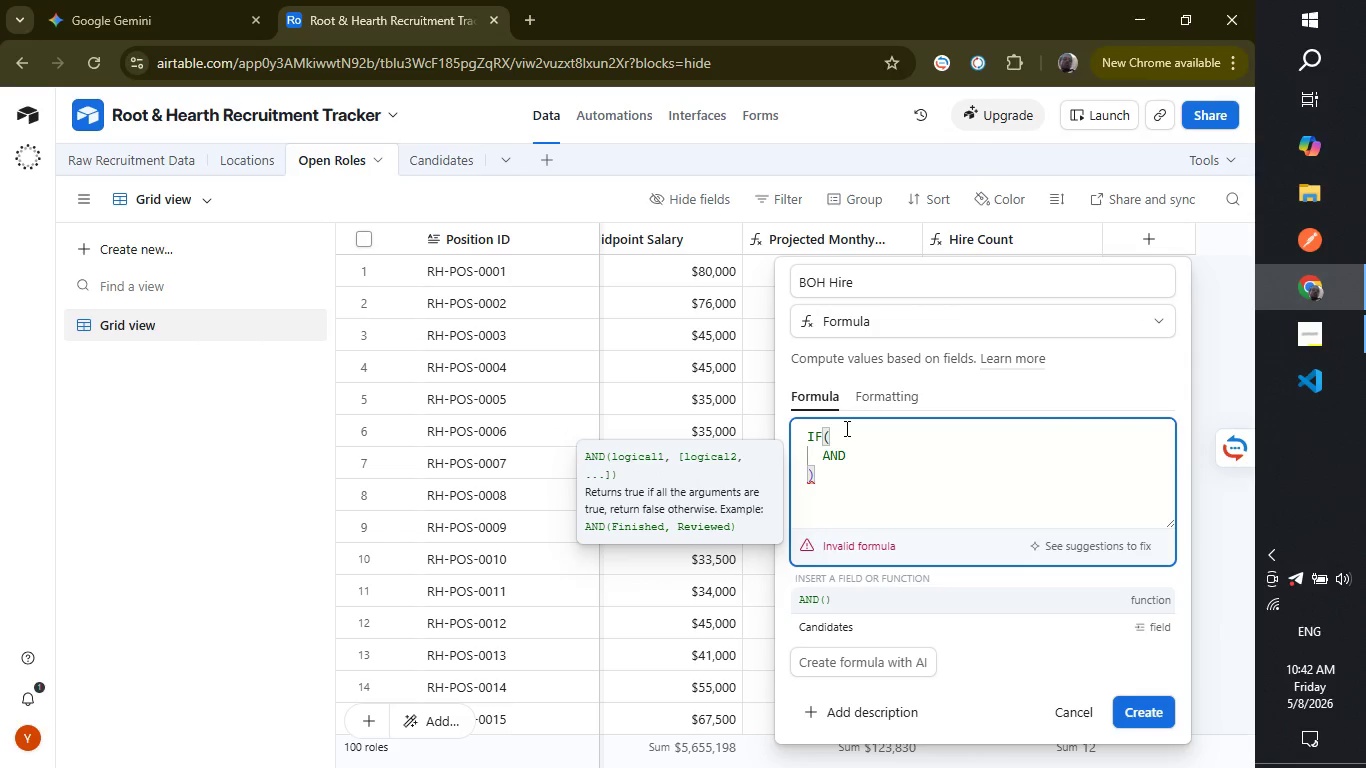 
key(Shift+ShiftLeft)
 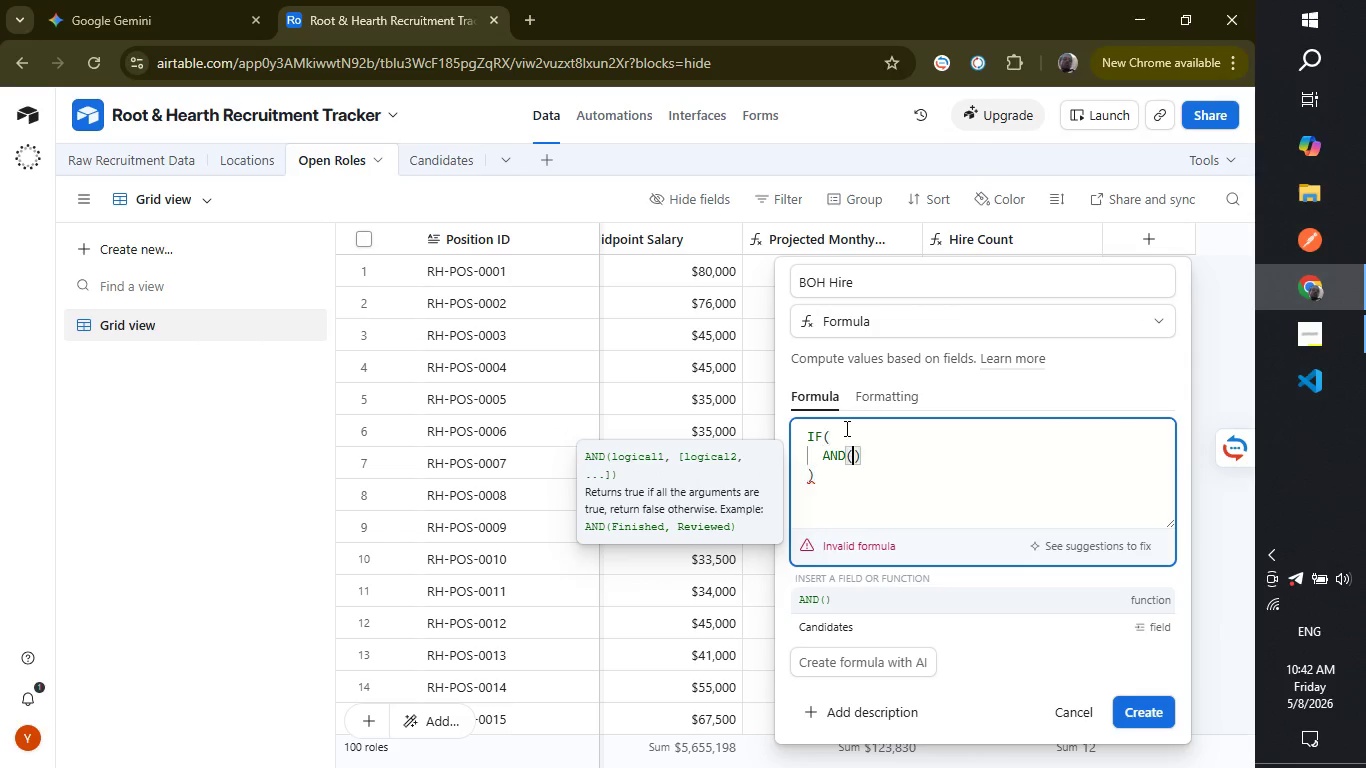 
key(Shift+9)
 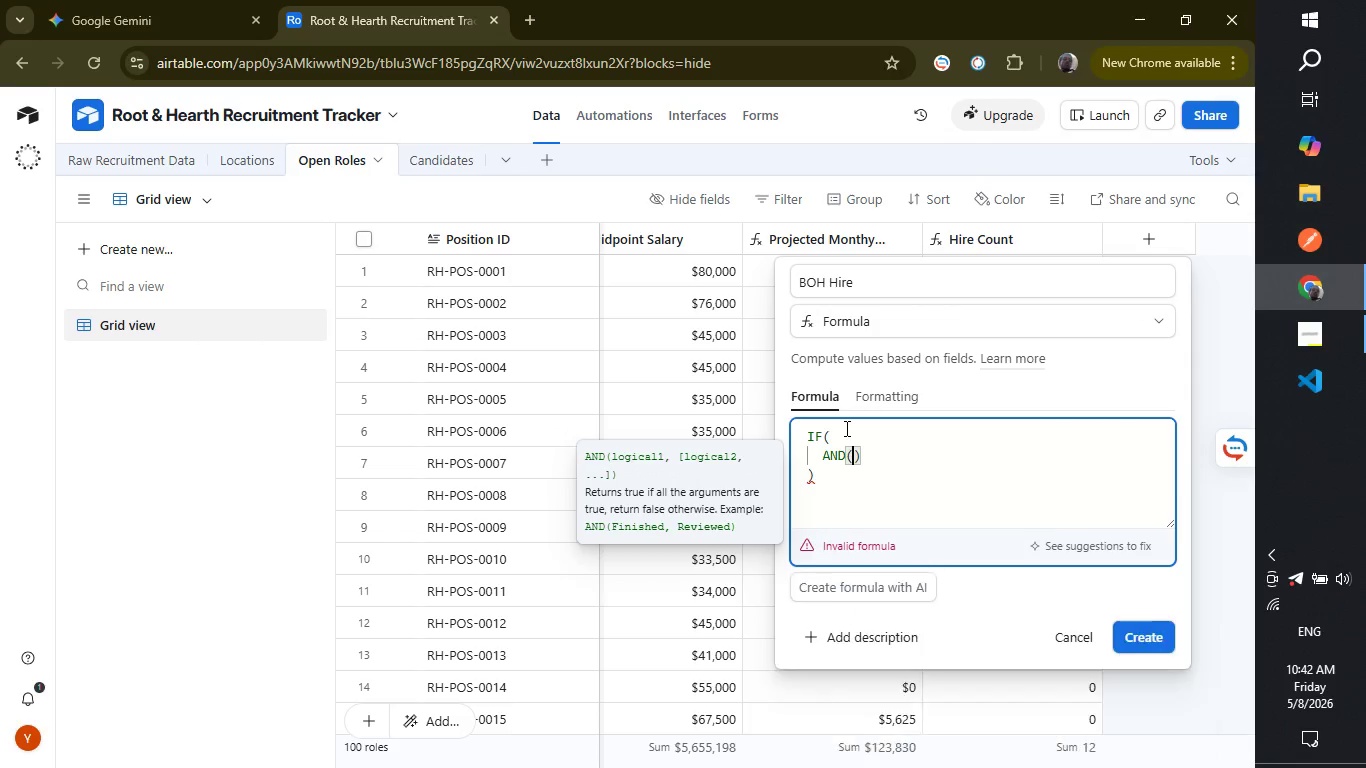 
key(Enter)
 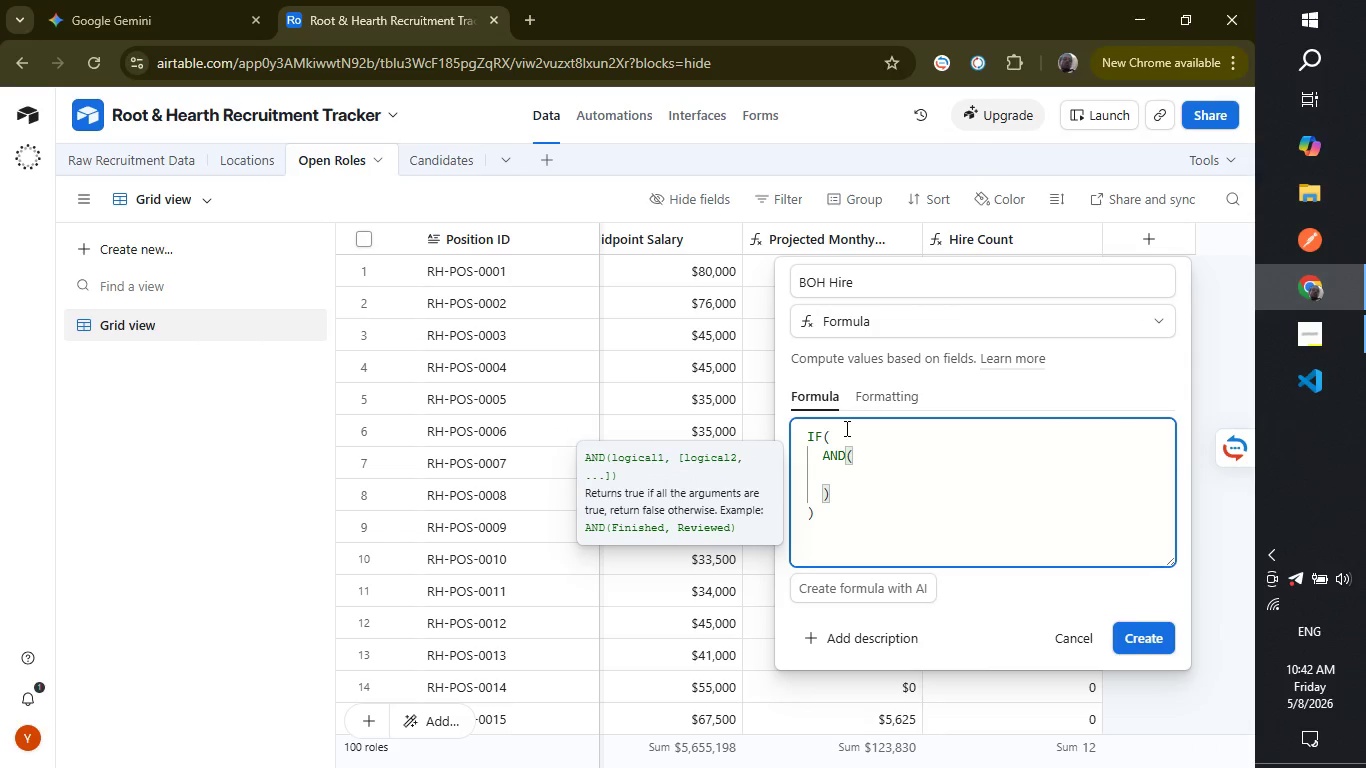 
type({Department)
 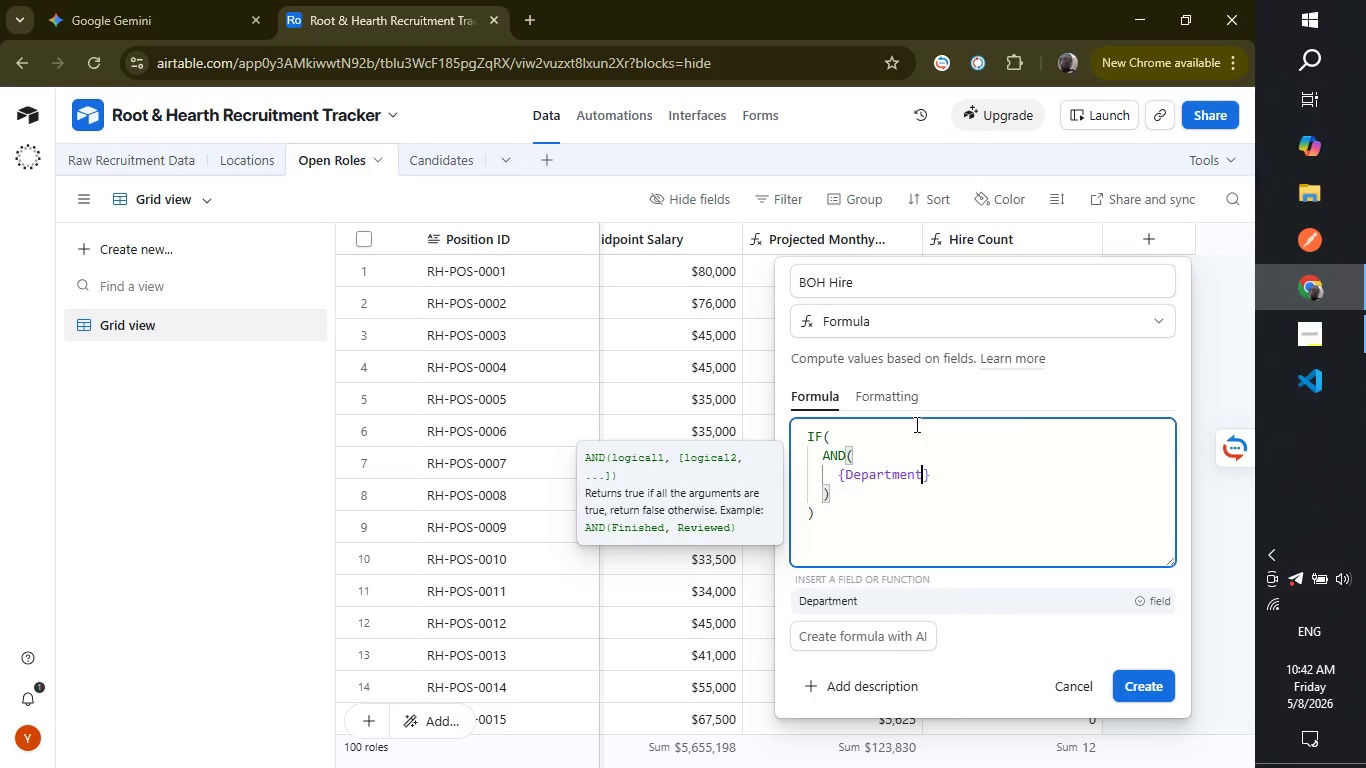 
left_click([954, 477])
 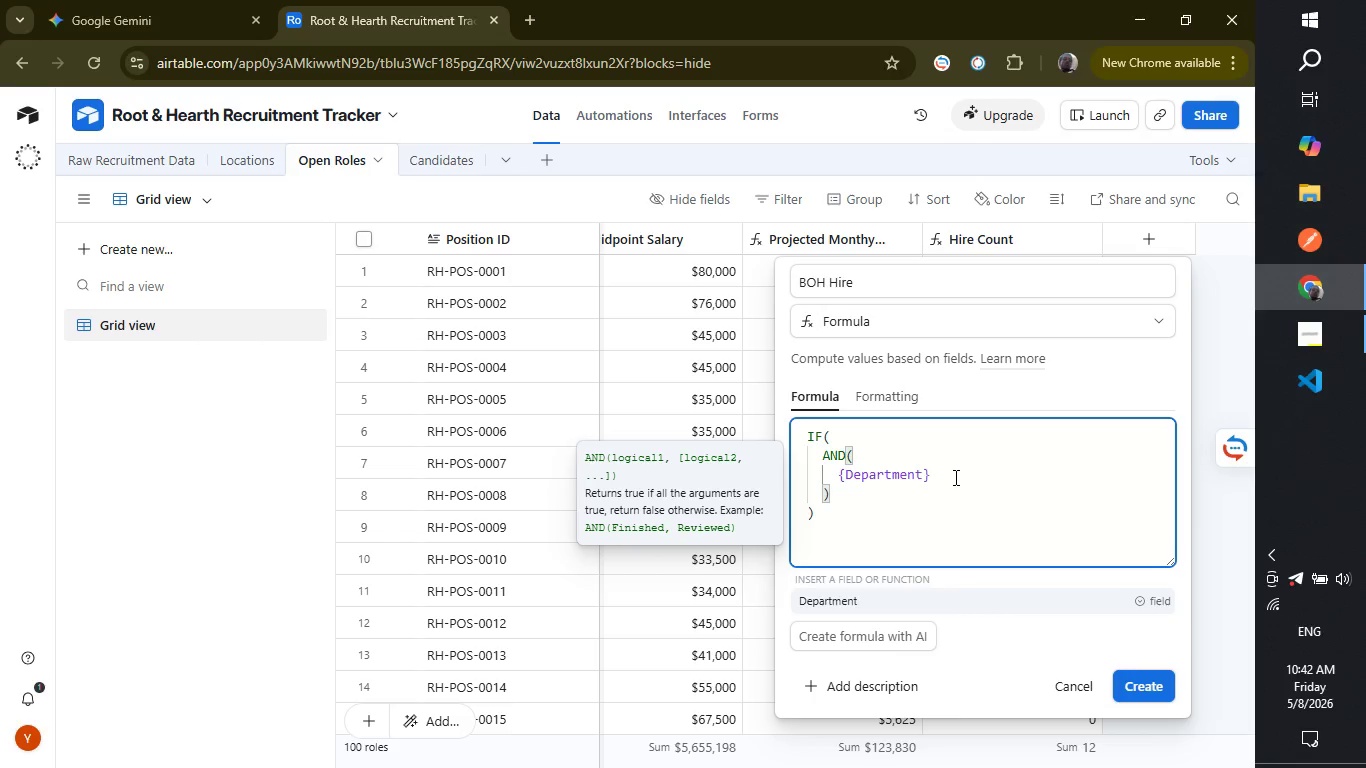 
type( = "BOH)
 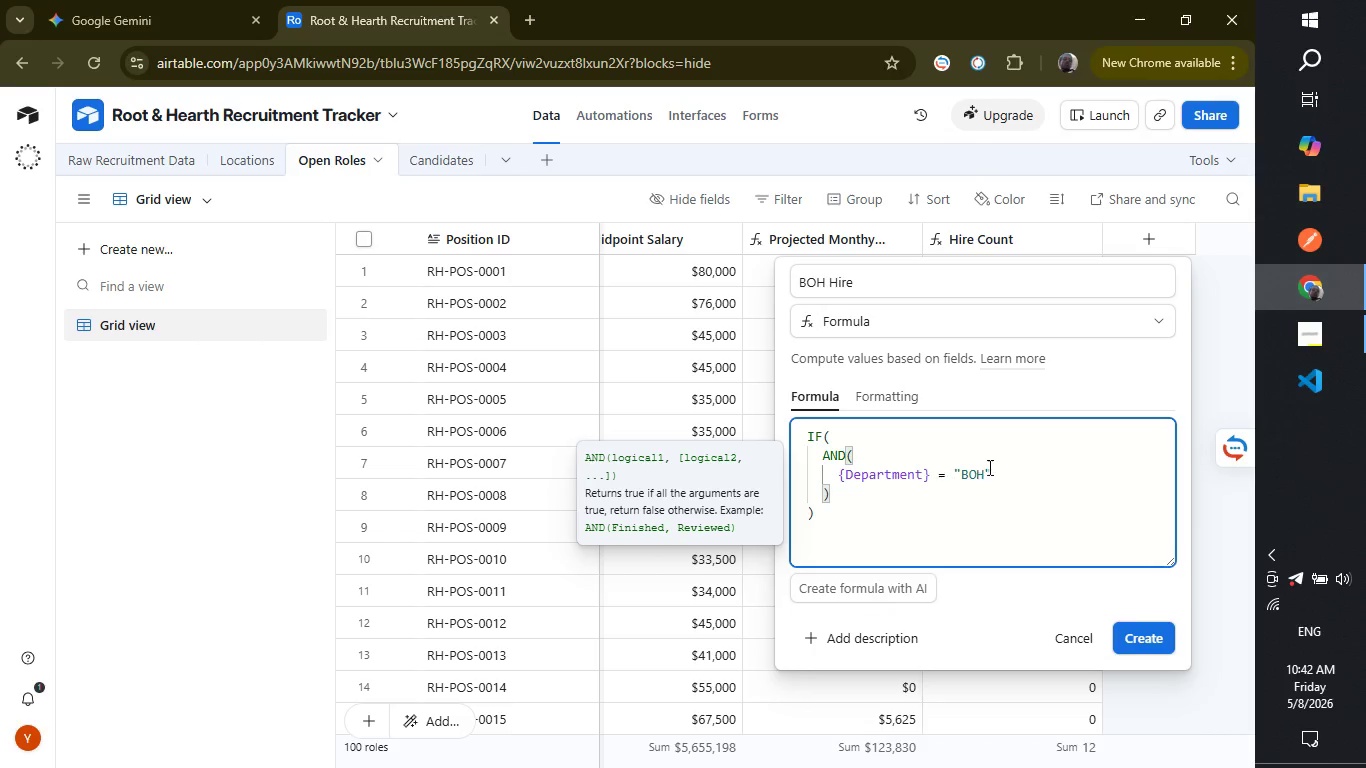 
left_click([1006, 475])
 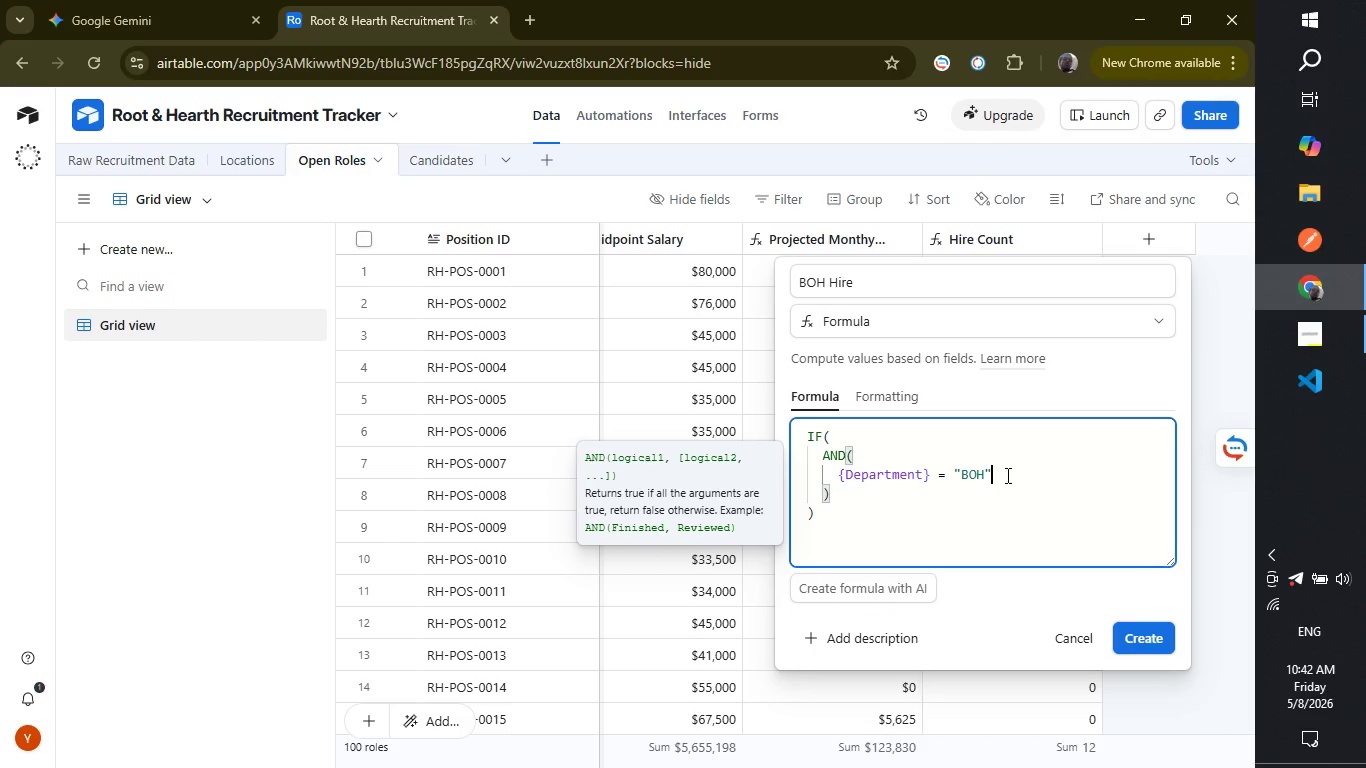 
key(Comma)
 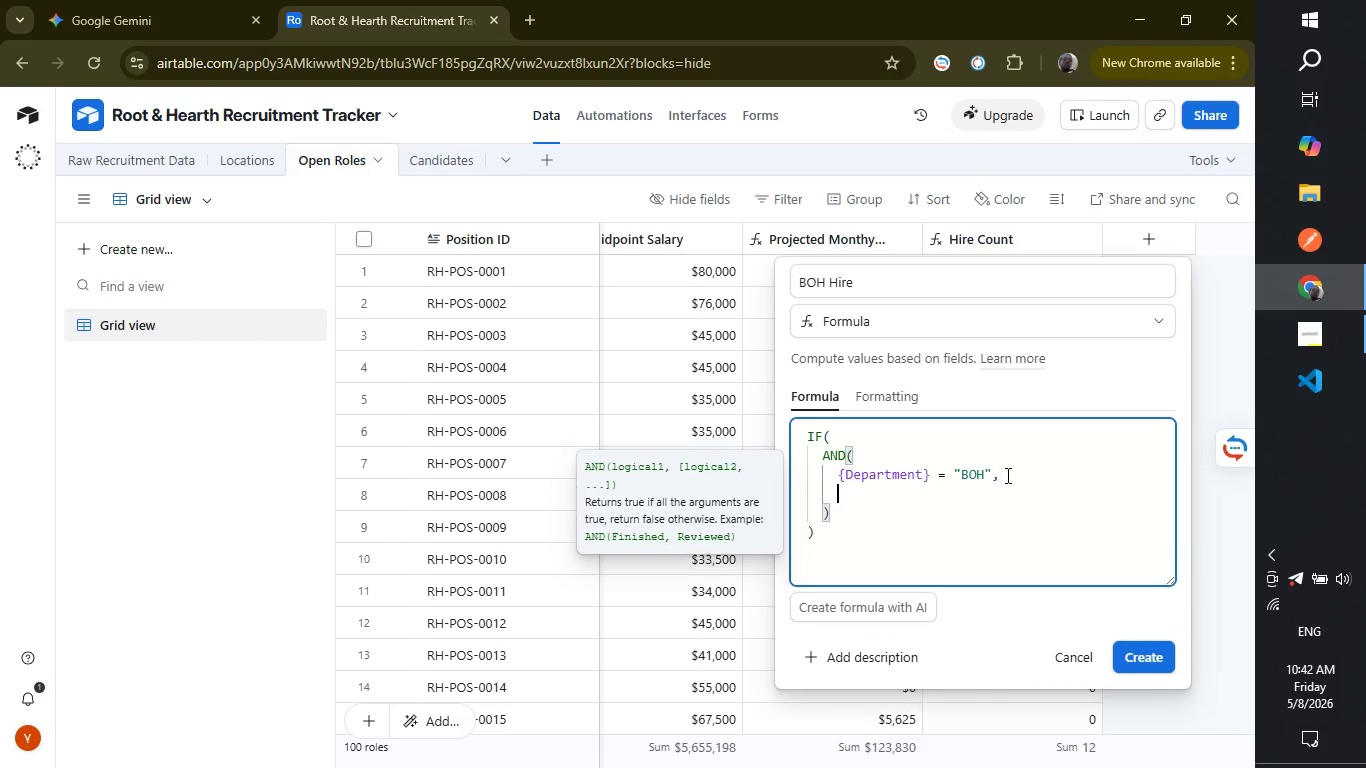 
key(Enter)
 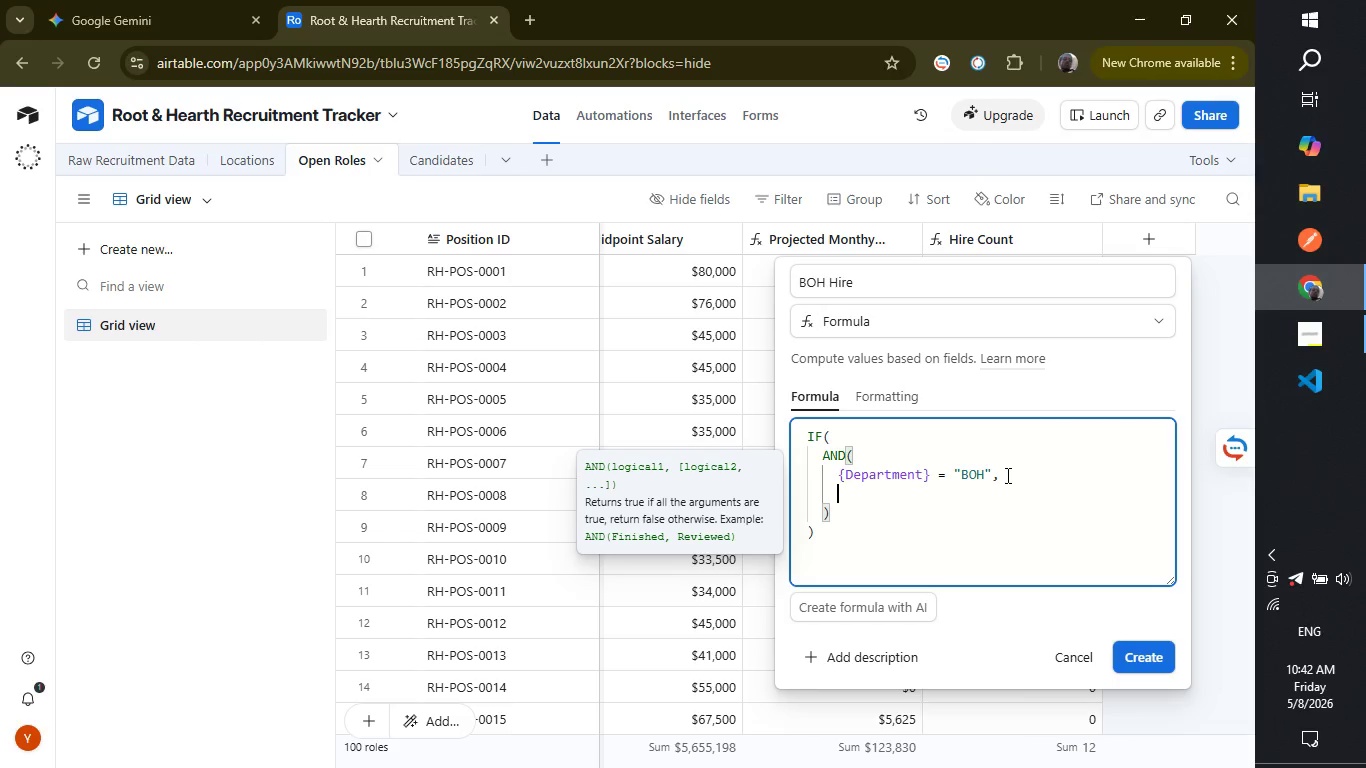 
type({Recruitment Stage)
 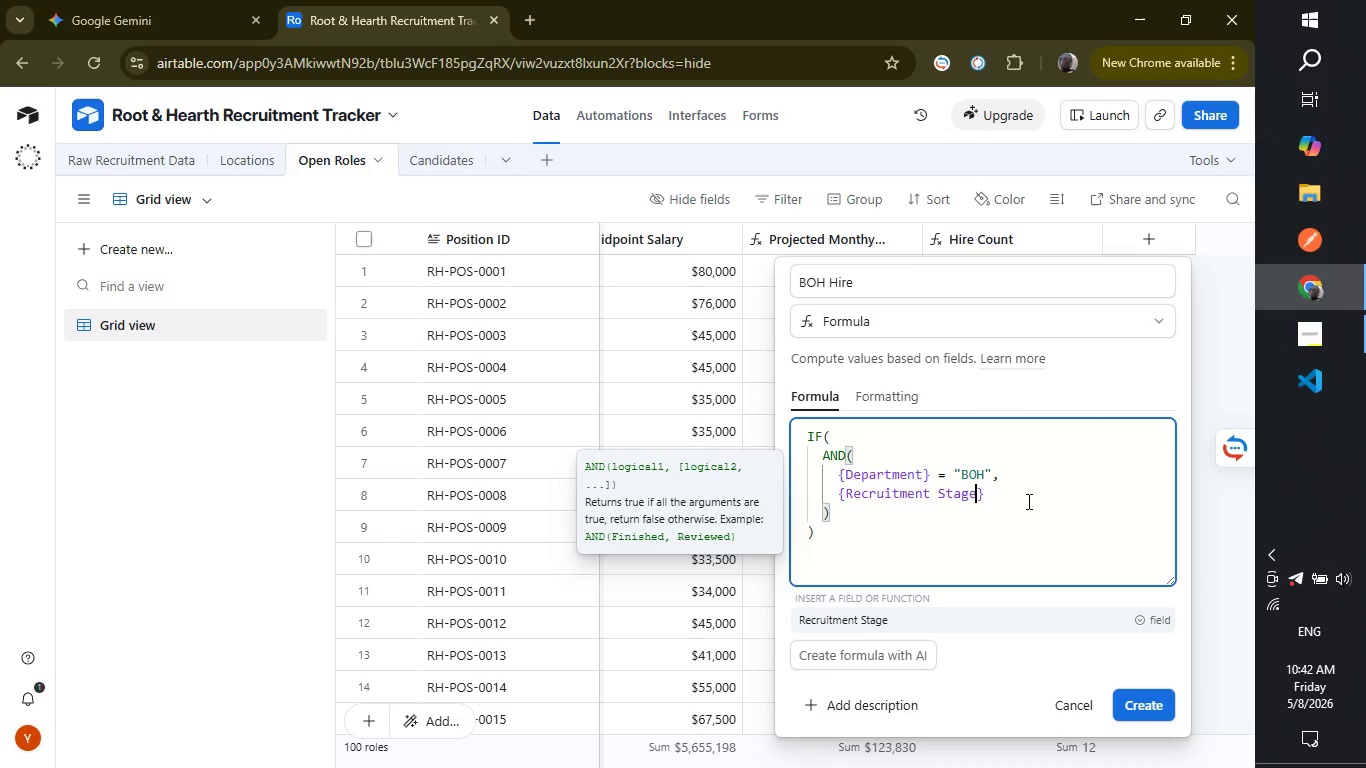 
left_click([1027, 501])
 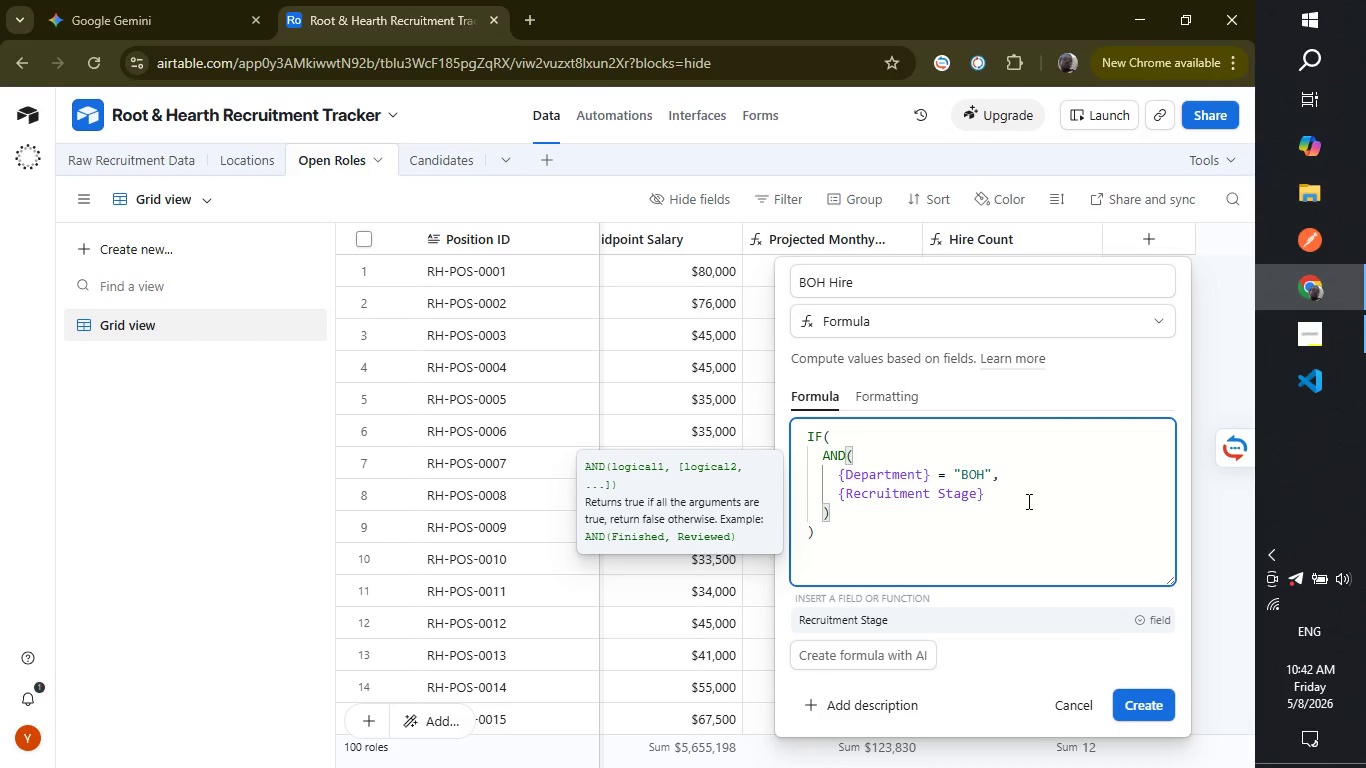 
type( = "Onboarded)
 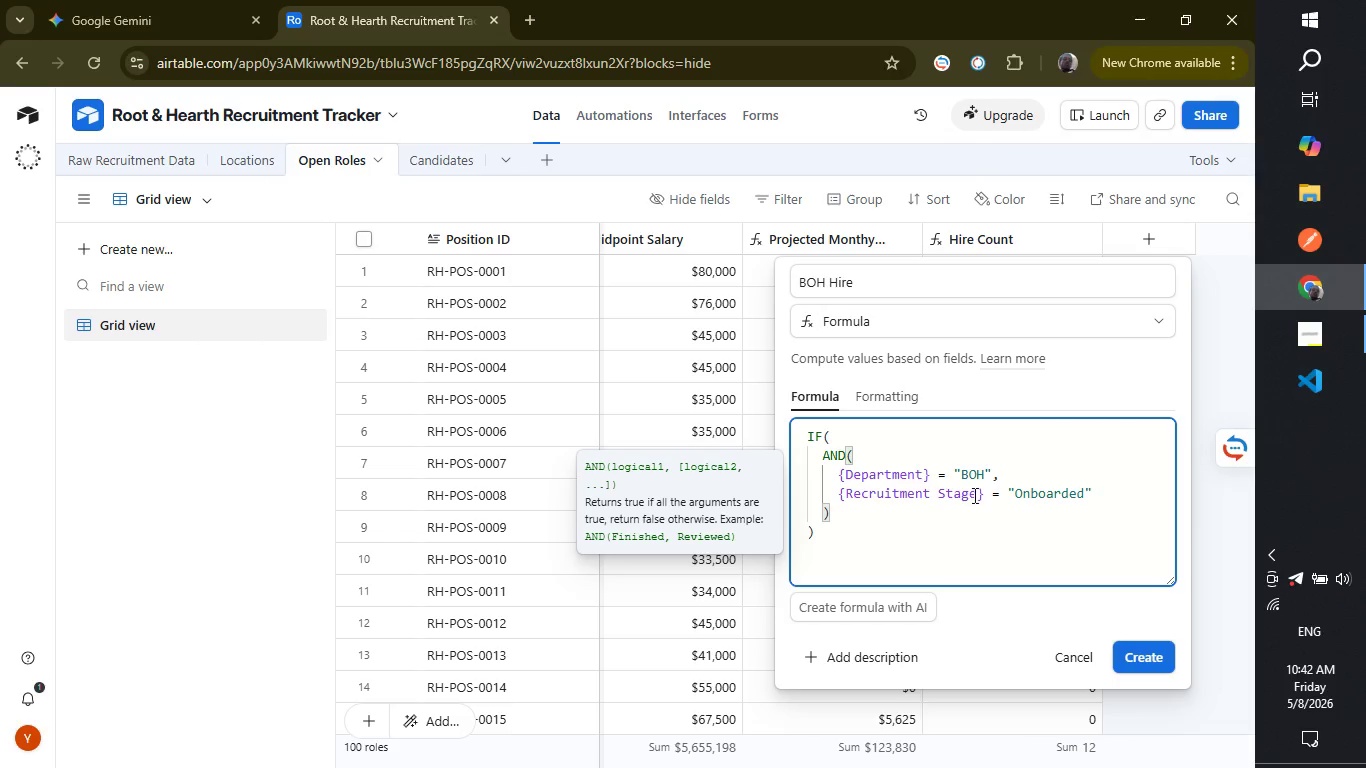 
left_click([900, 511])
 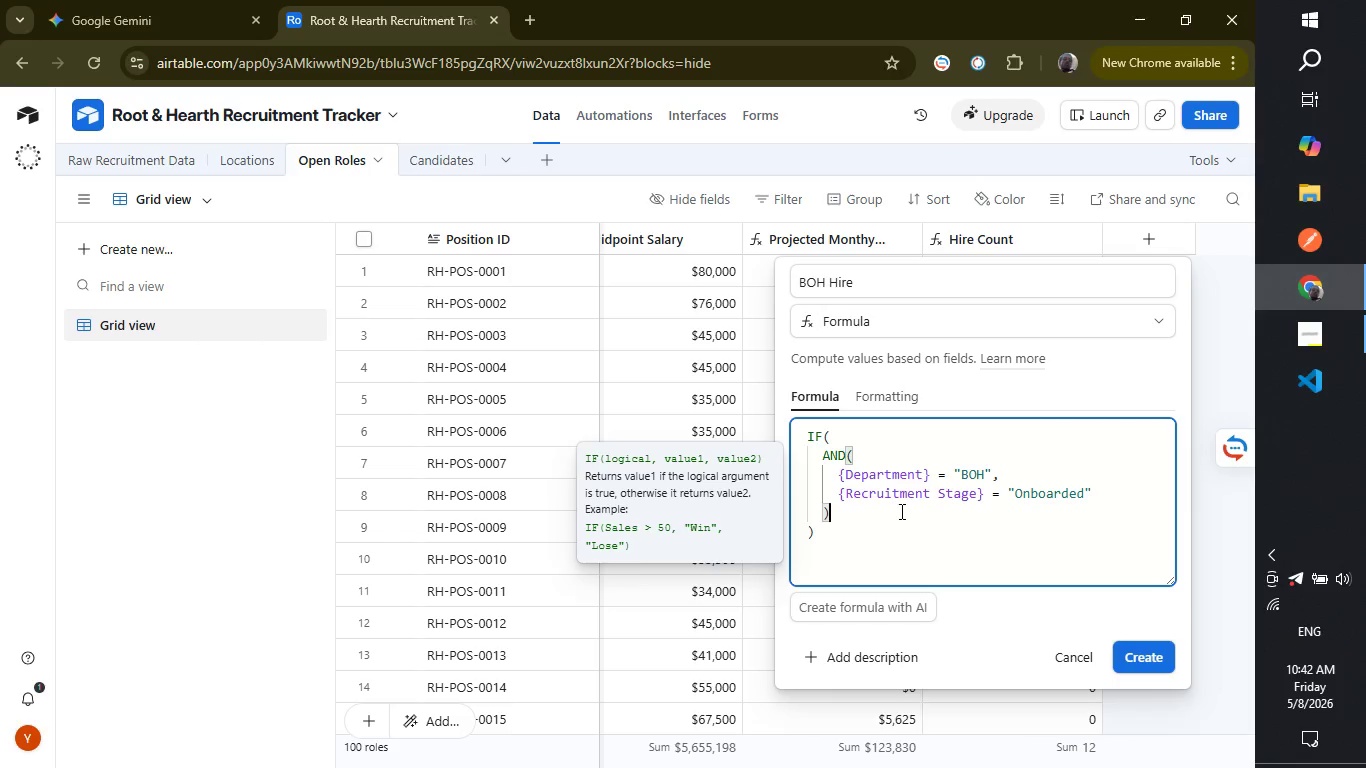 
key(Comma)
 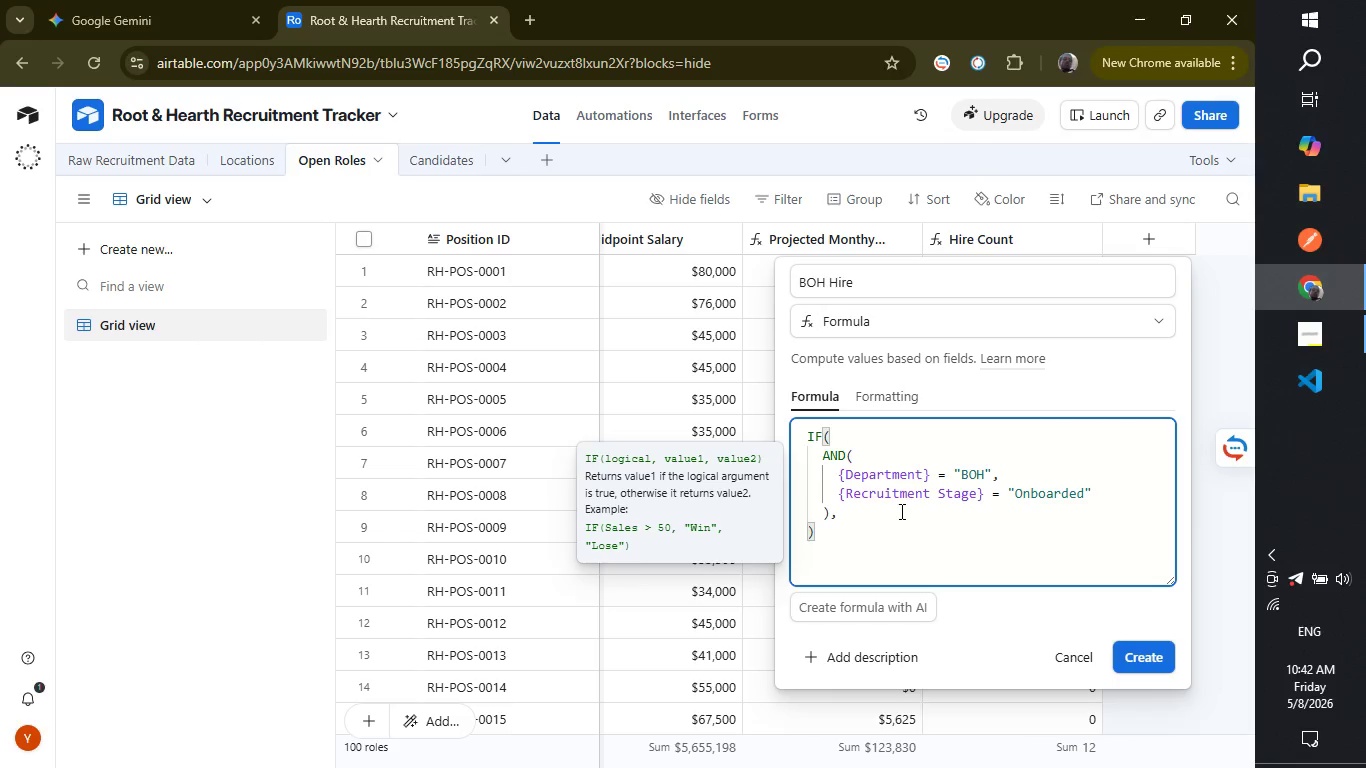 
key(1)
 